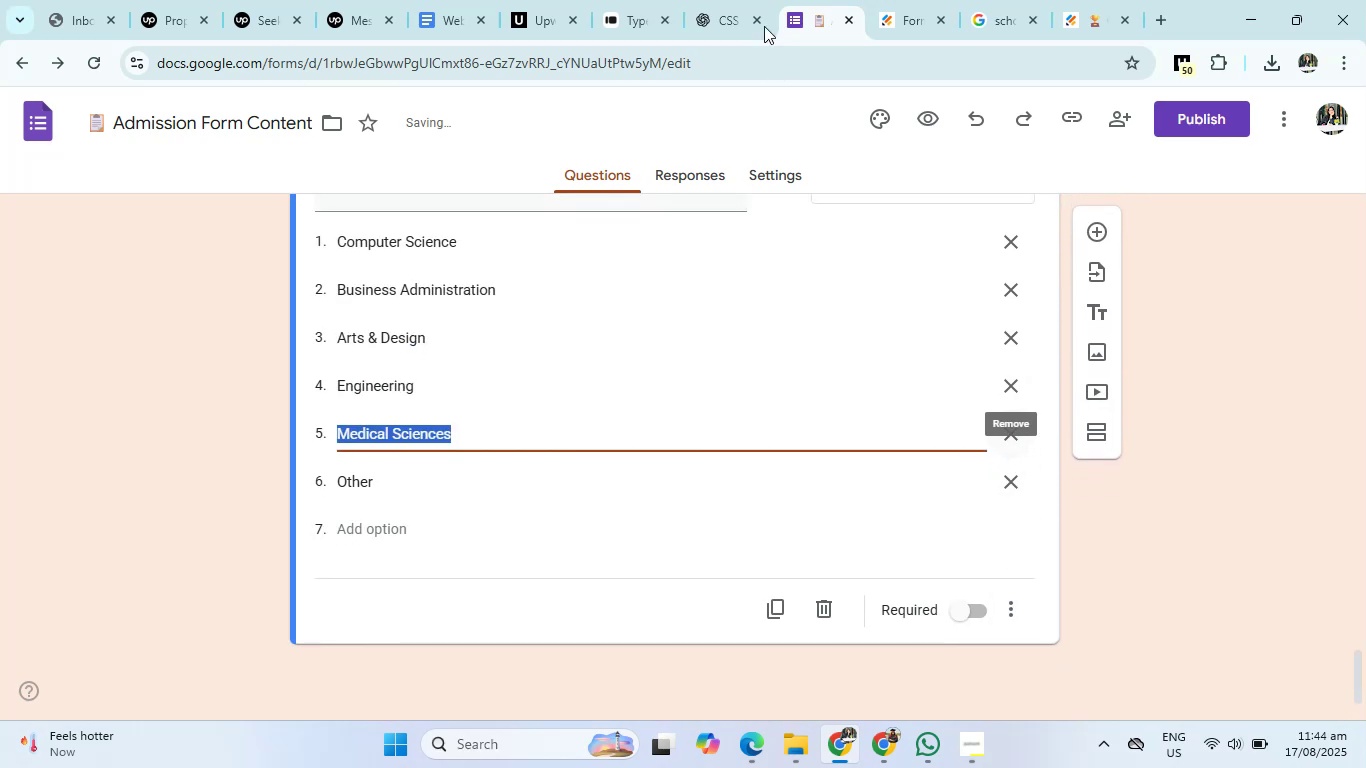 
left_click([720, 0])
 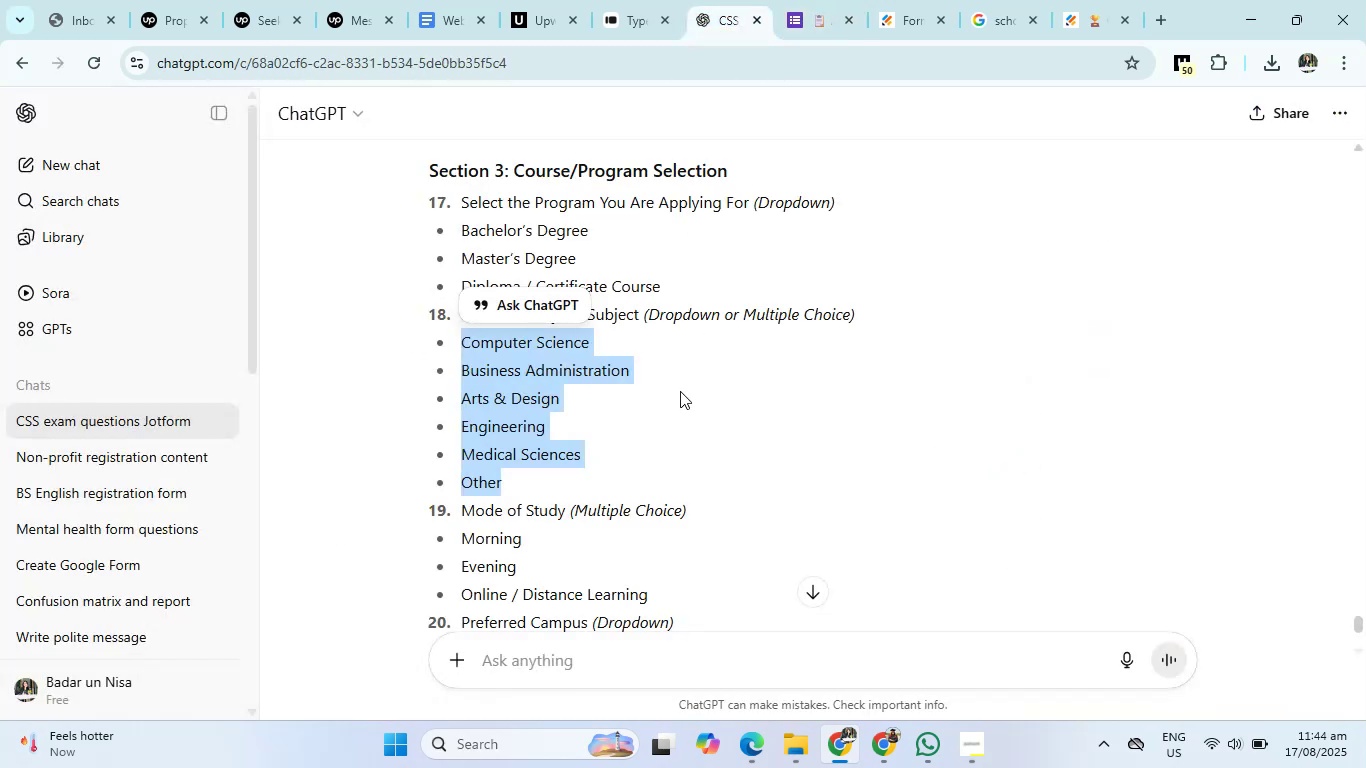 
scroll: coordinate [664, 406], scroll_direction: down, amount: 2.0
 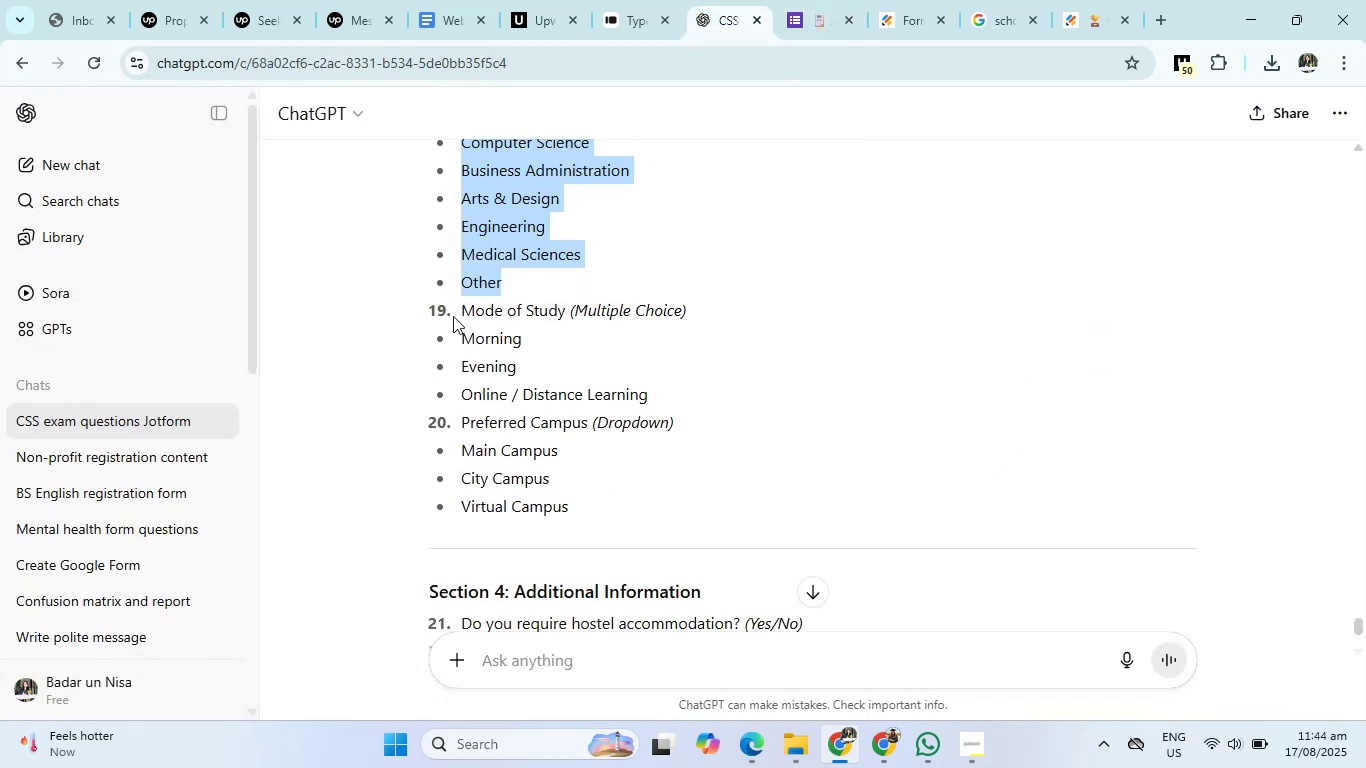 
left_click_drag(start_coordinate=[455, 316], to_coordinate=[566, 316])
 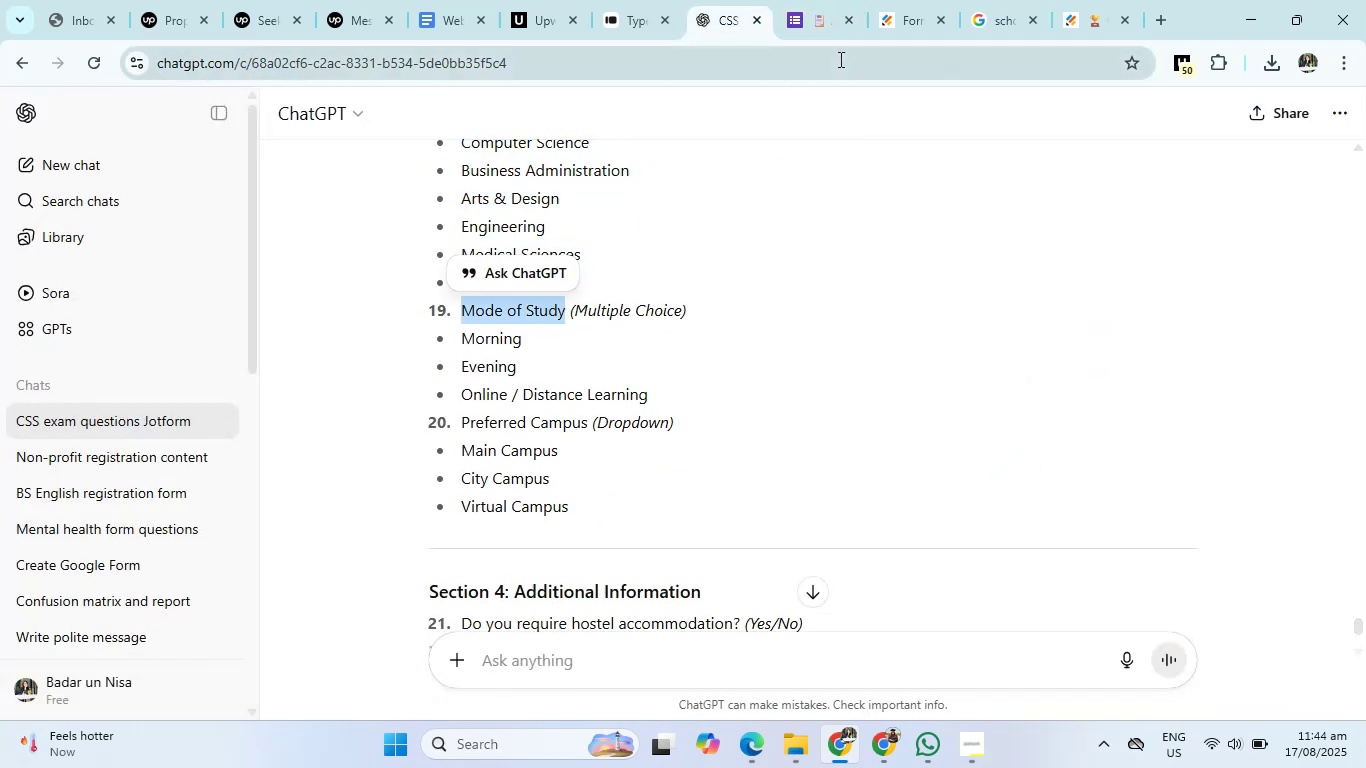 
left_click([824, 11])
 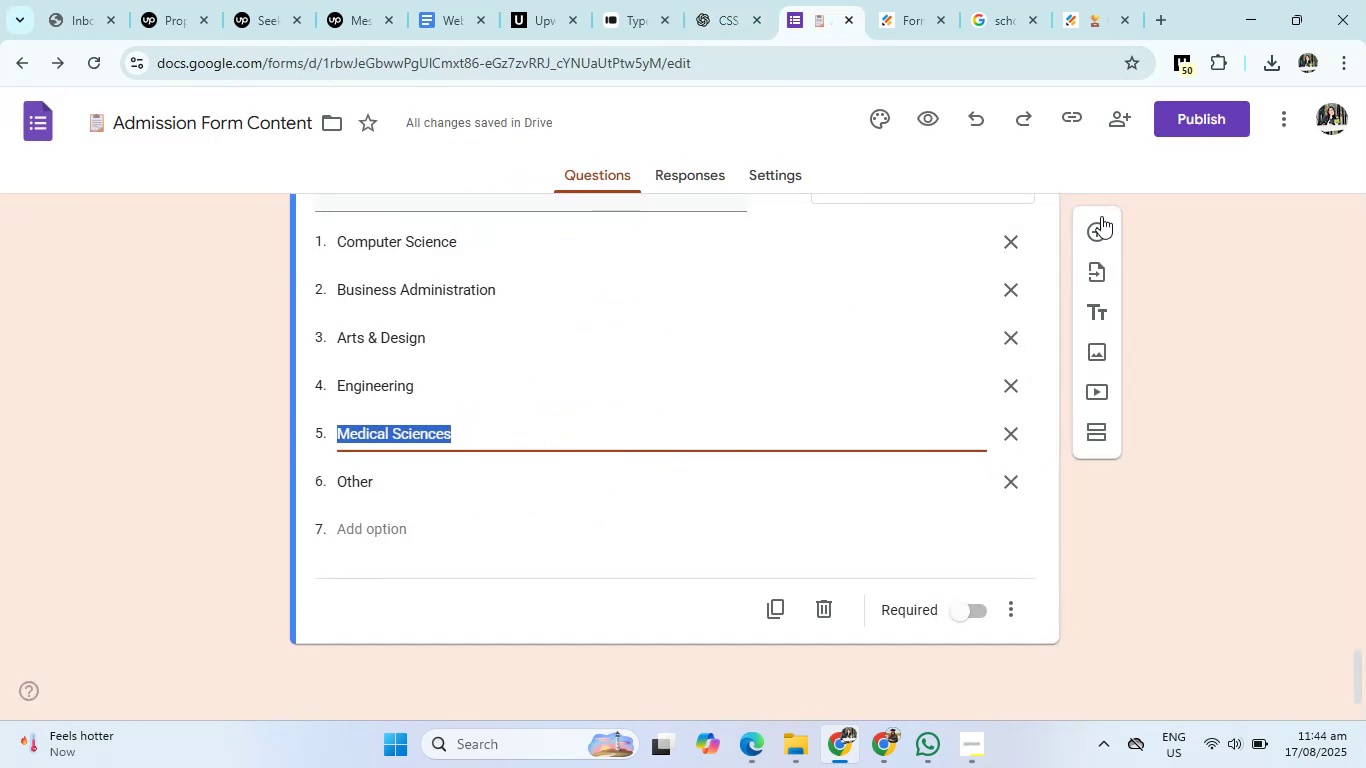 
left_click([1098, 222])
 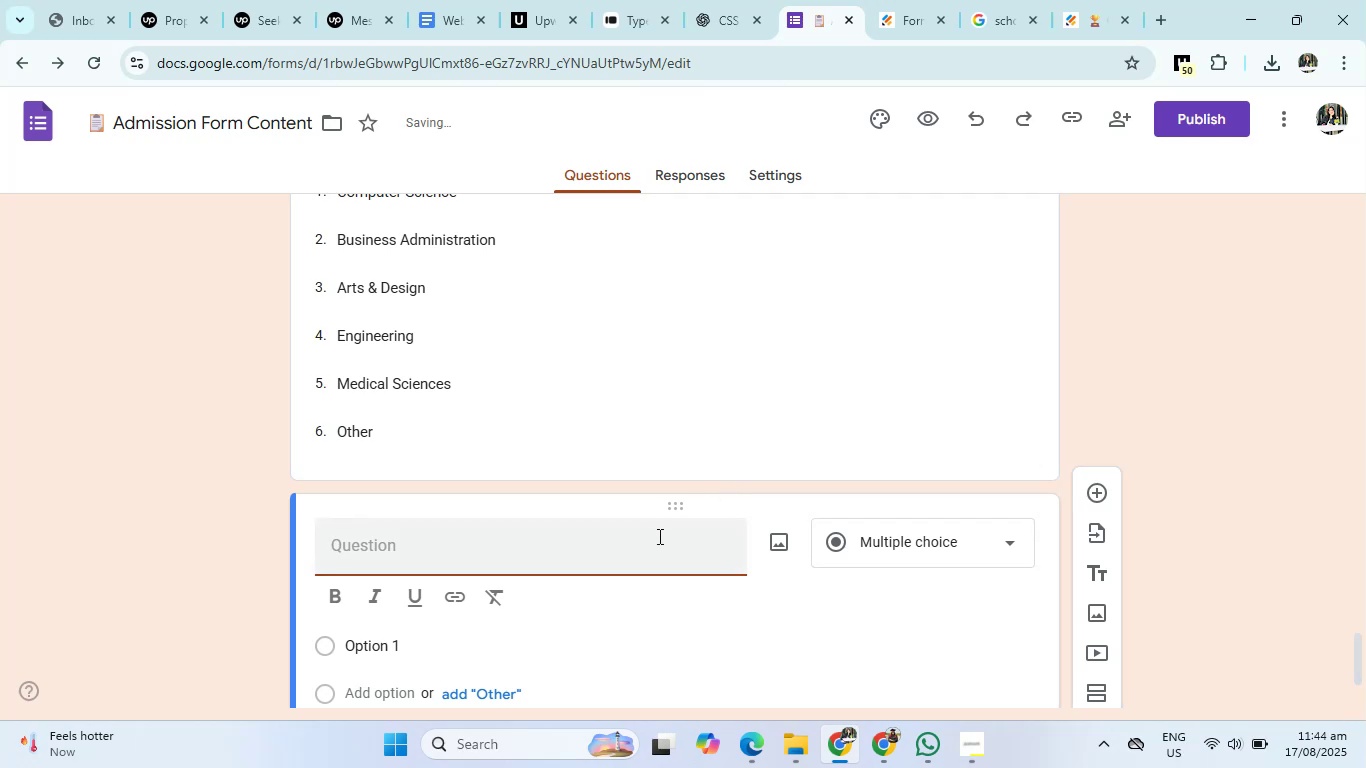 
left_click([658, 536])
 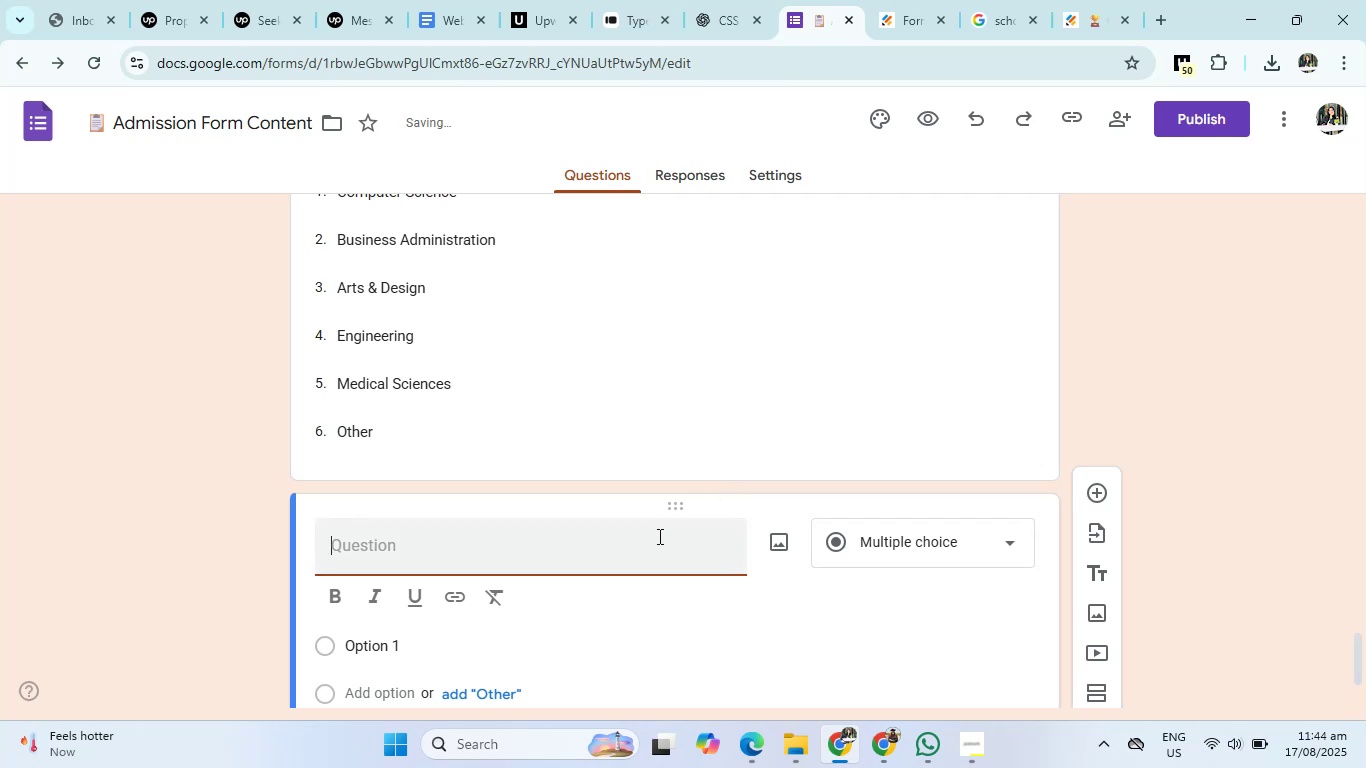 
type(Mode of study)
 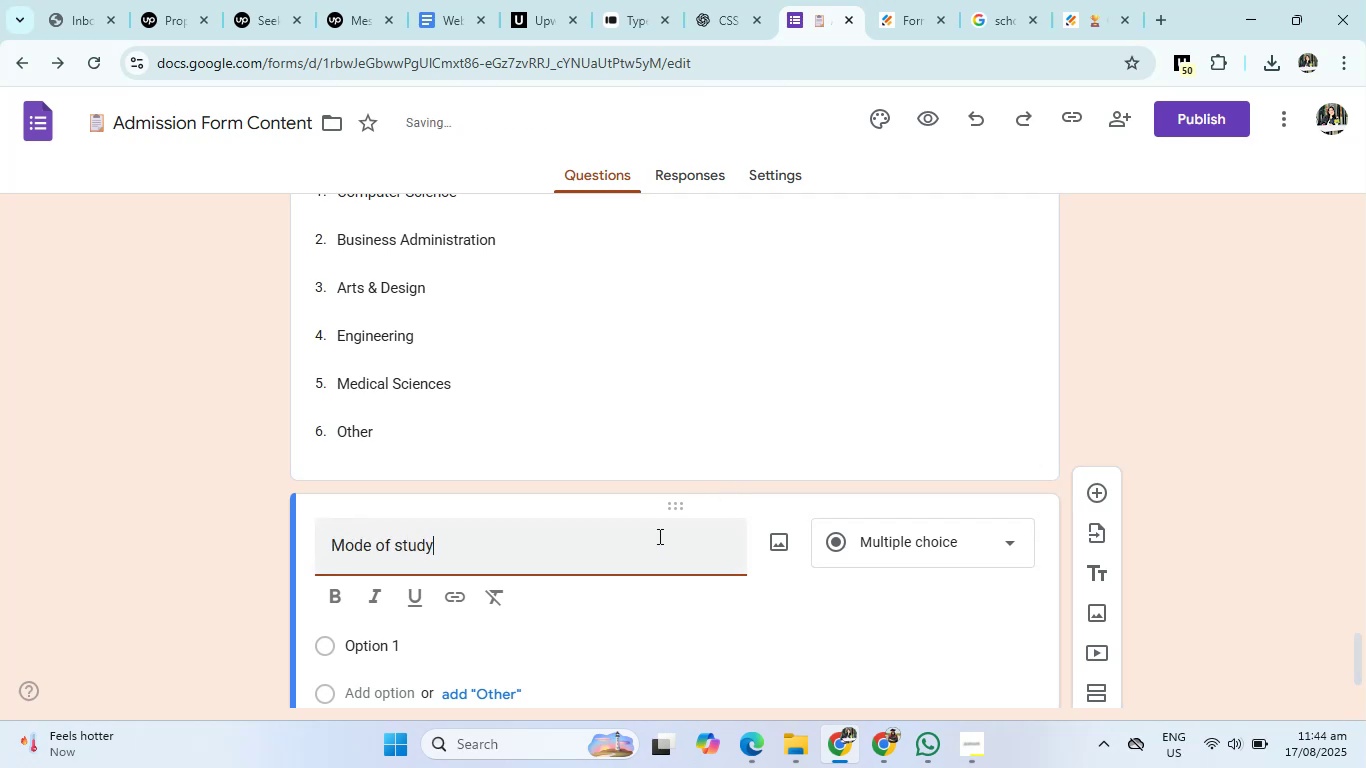 
key(Control+A)
 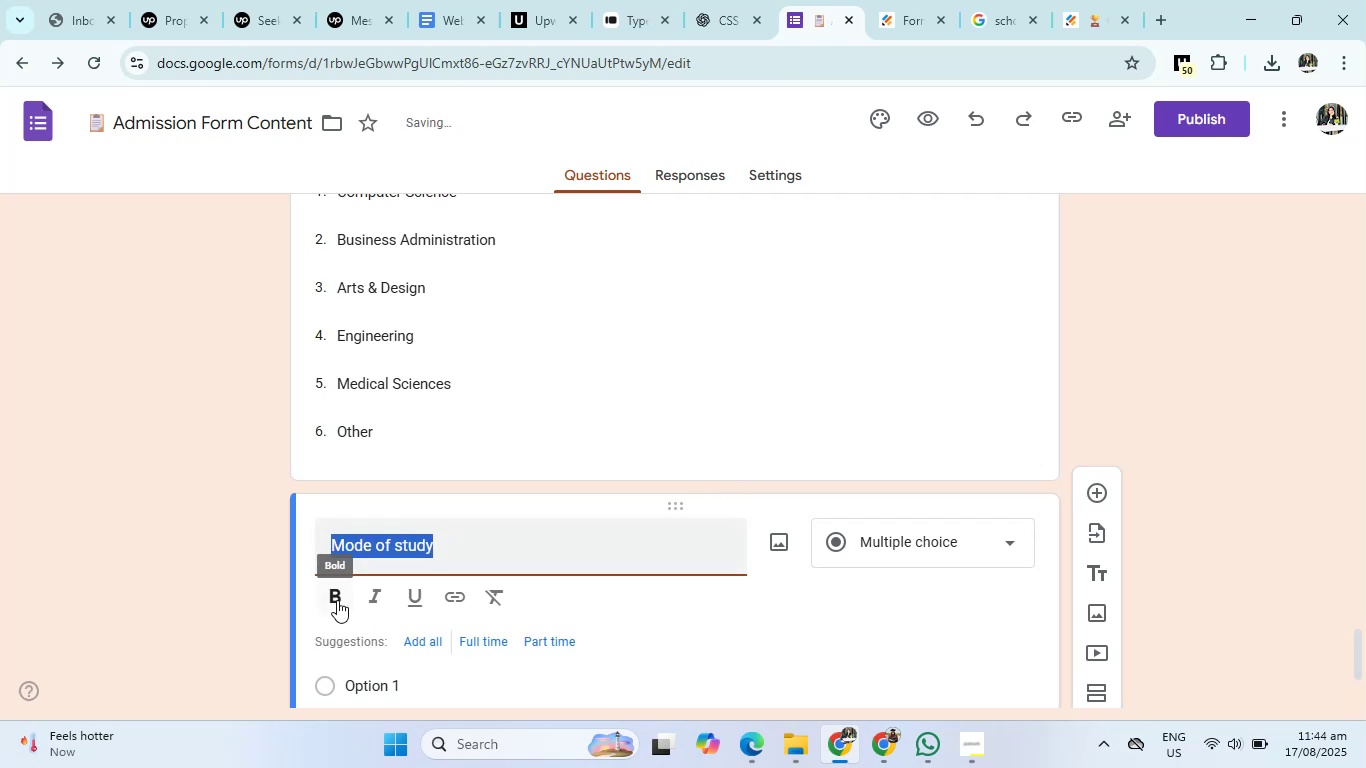 
left_click([337, 600])
 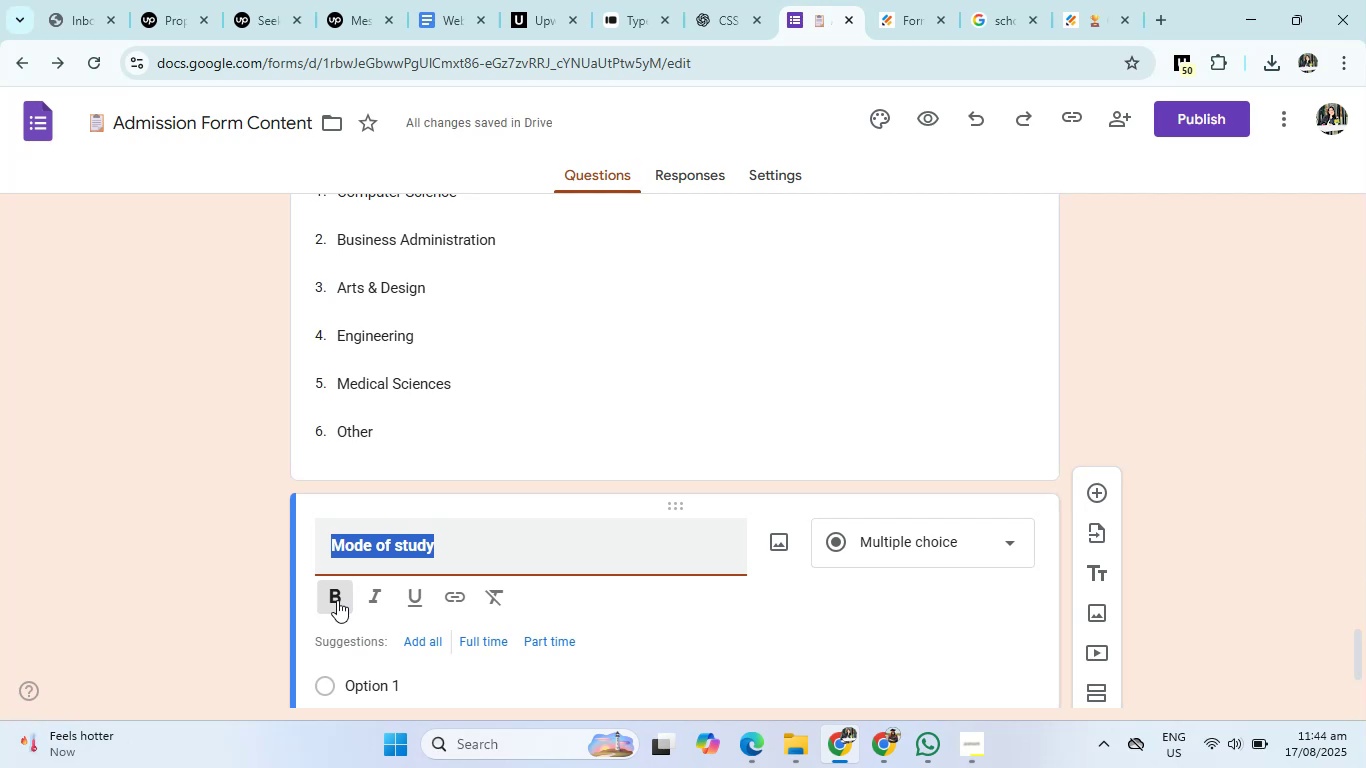 
wait(11.81)
 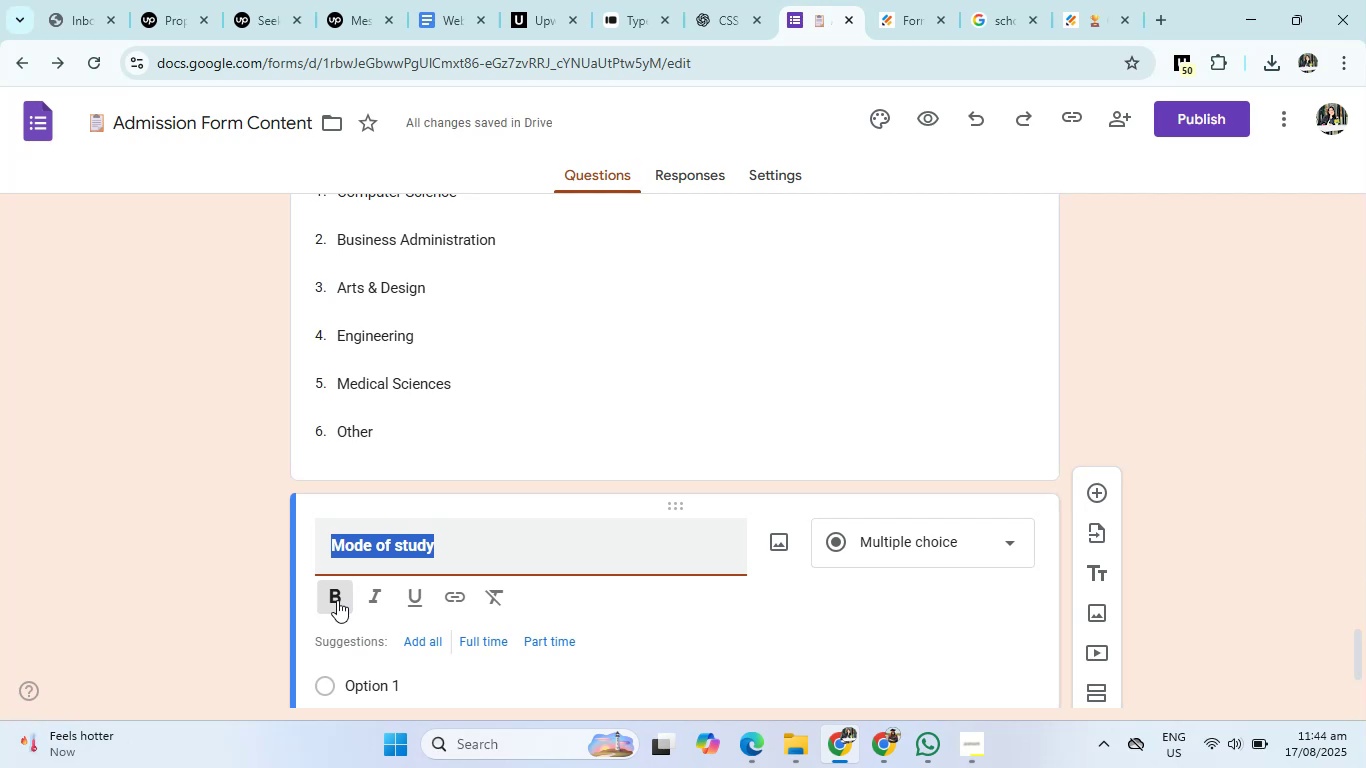 
left_click([758, 0])
 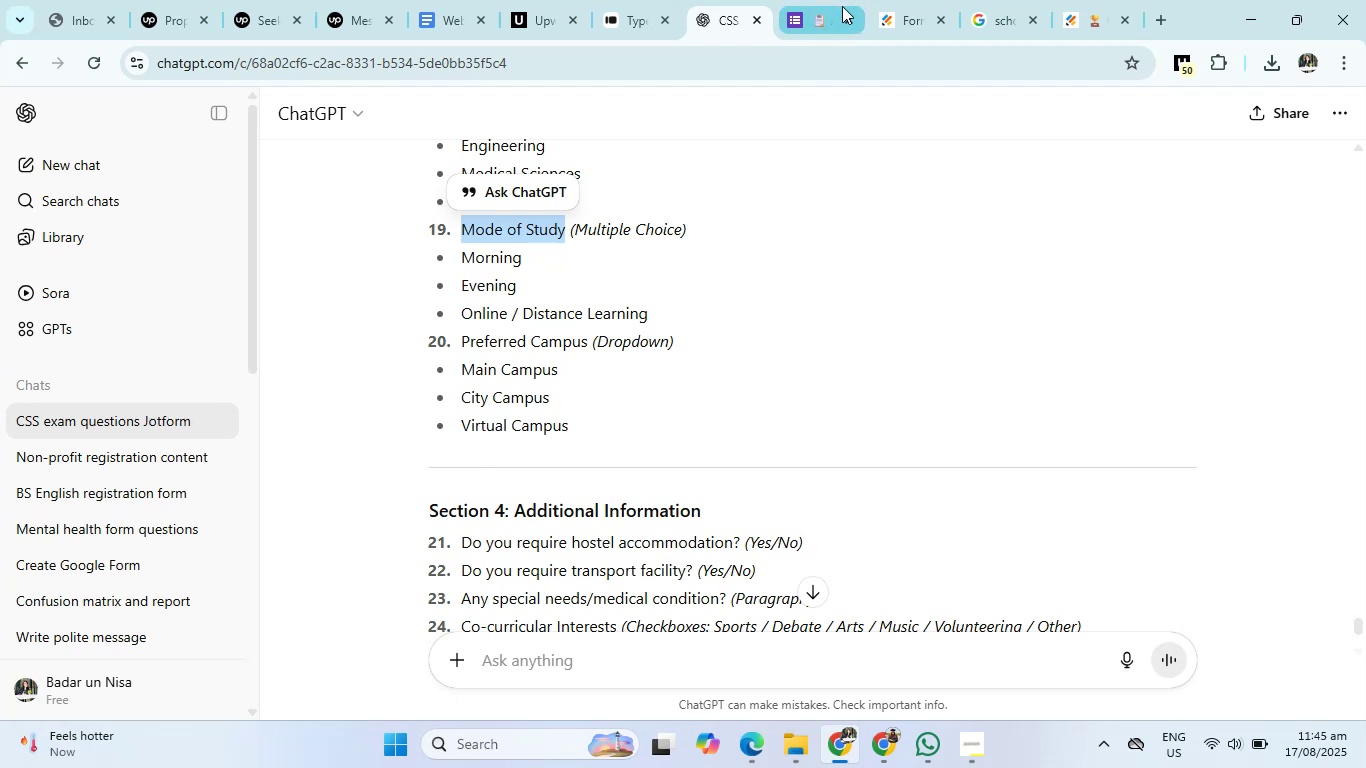 
left_click([842, 6])
 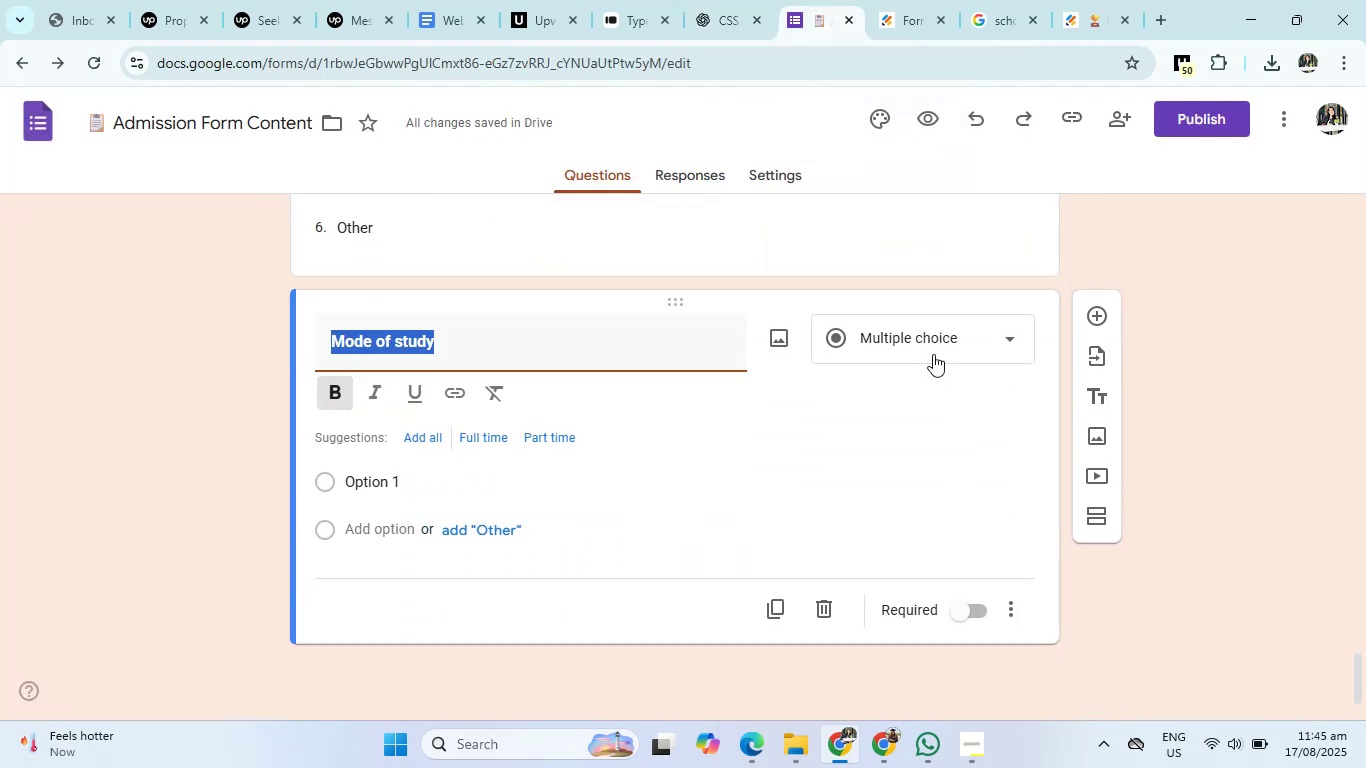 
left_click([933, 355])
 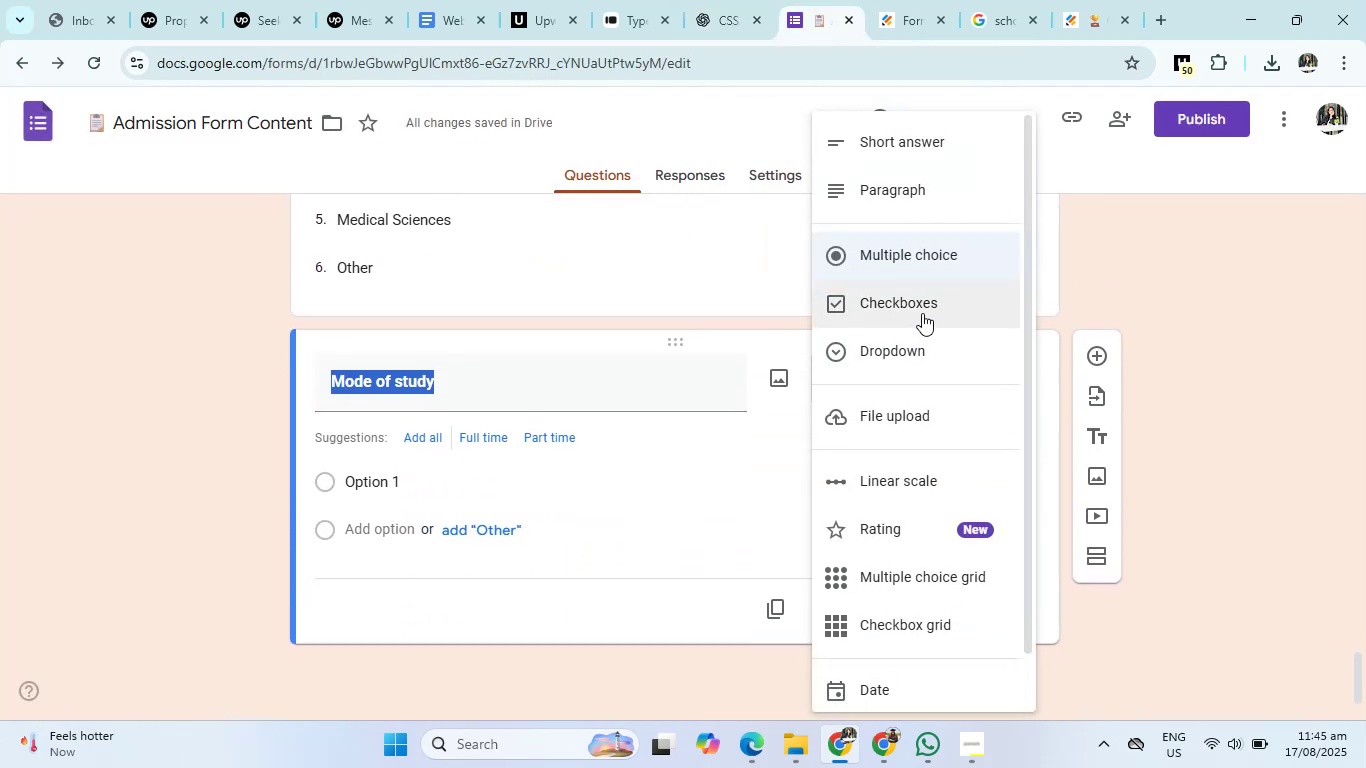 
left_click([922, 313])
 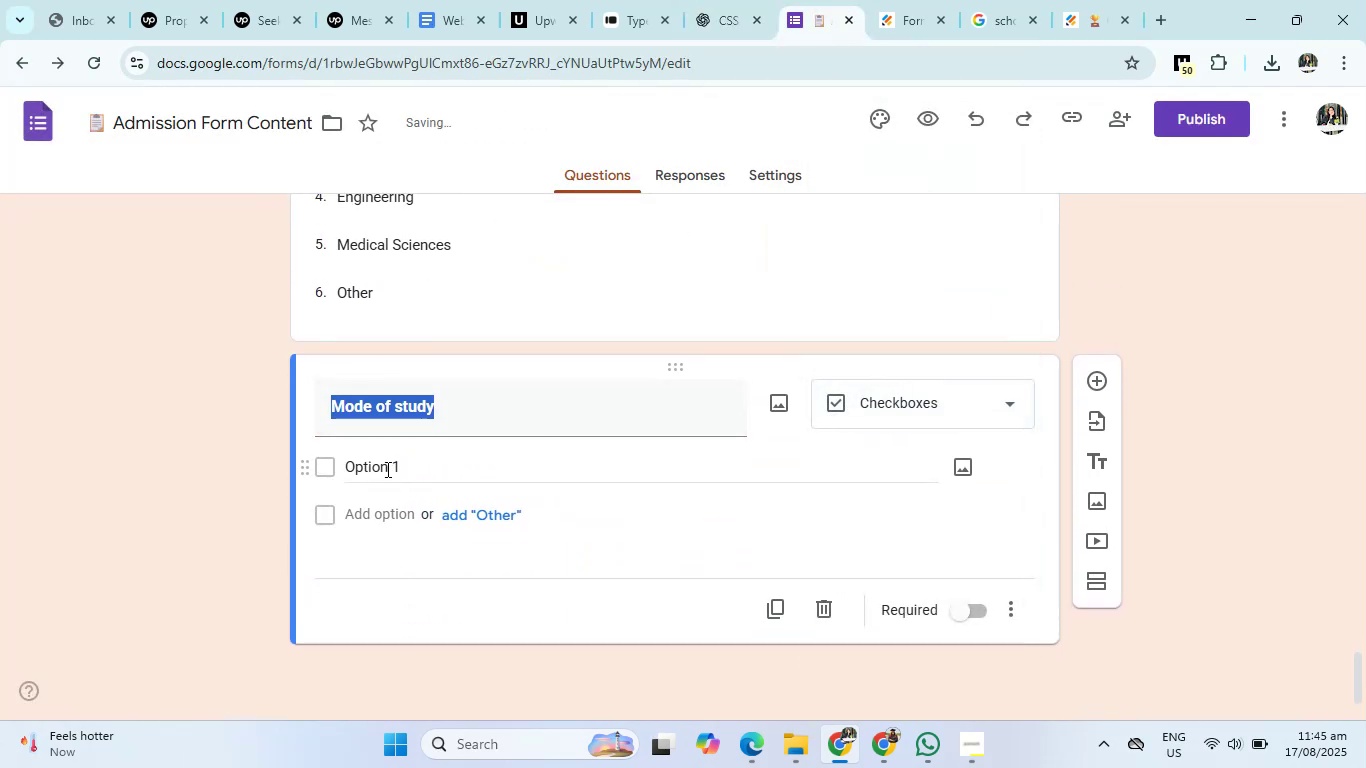 
left_click([386, 469])
 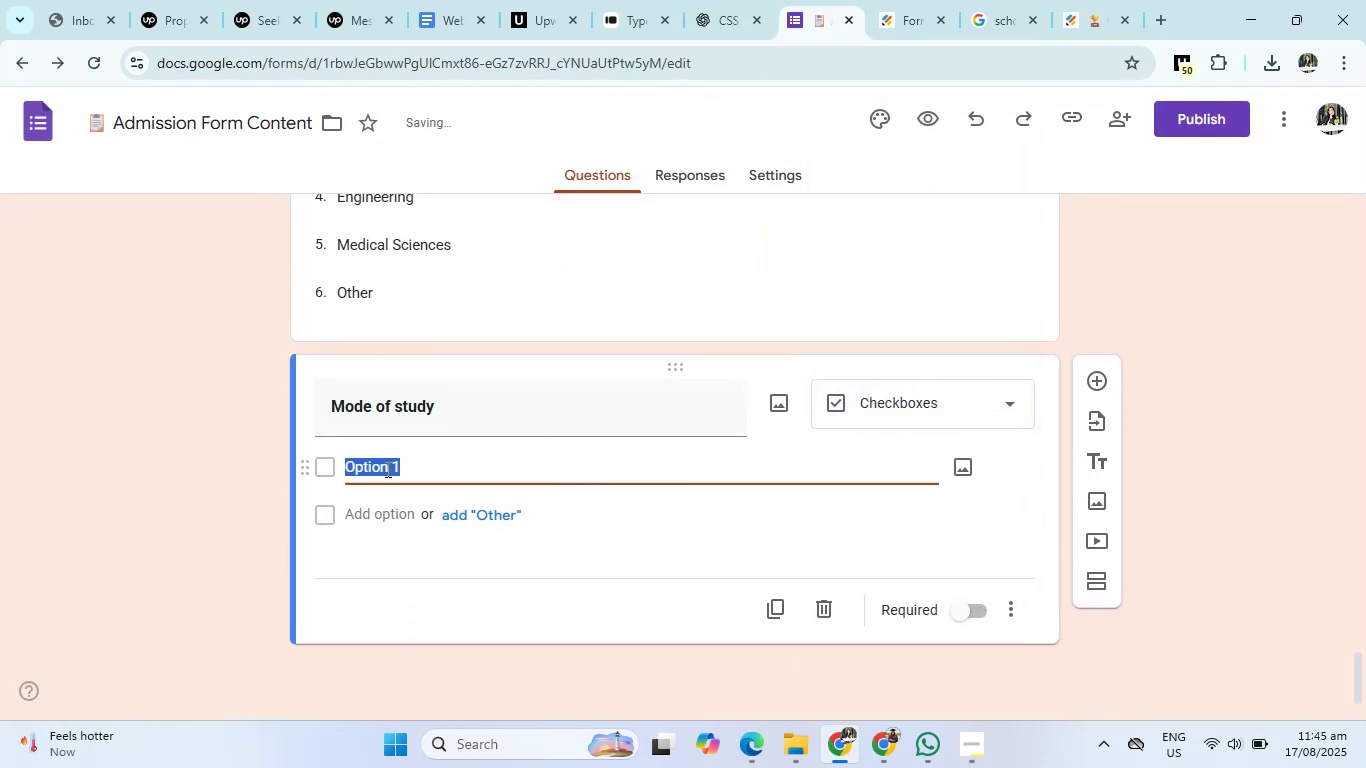 
key(Backspace)
type(Morning)
 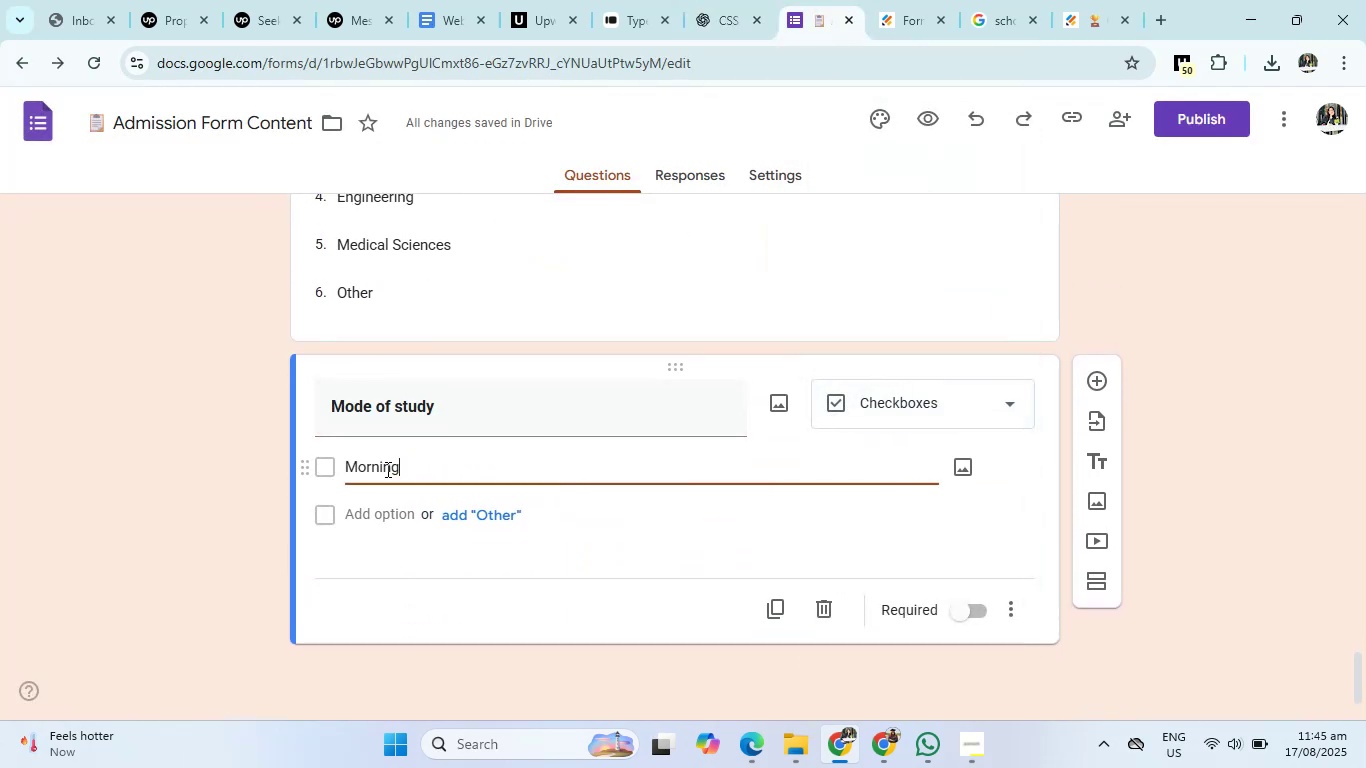 
key(Enter)
 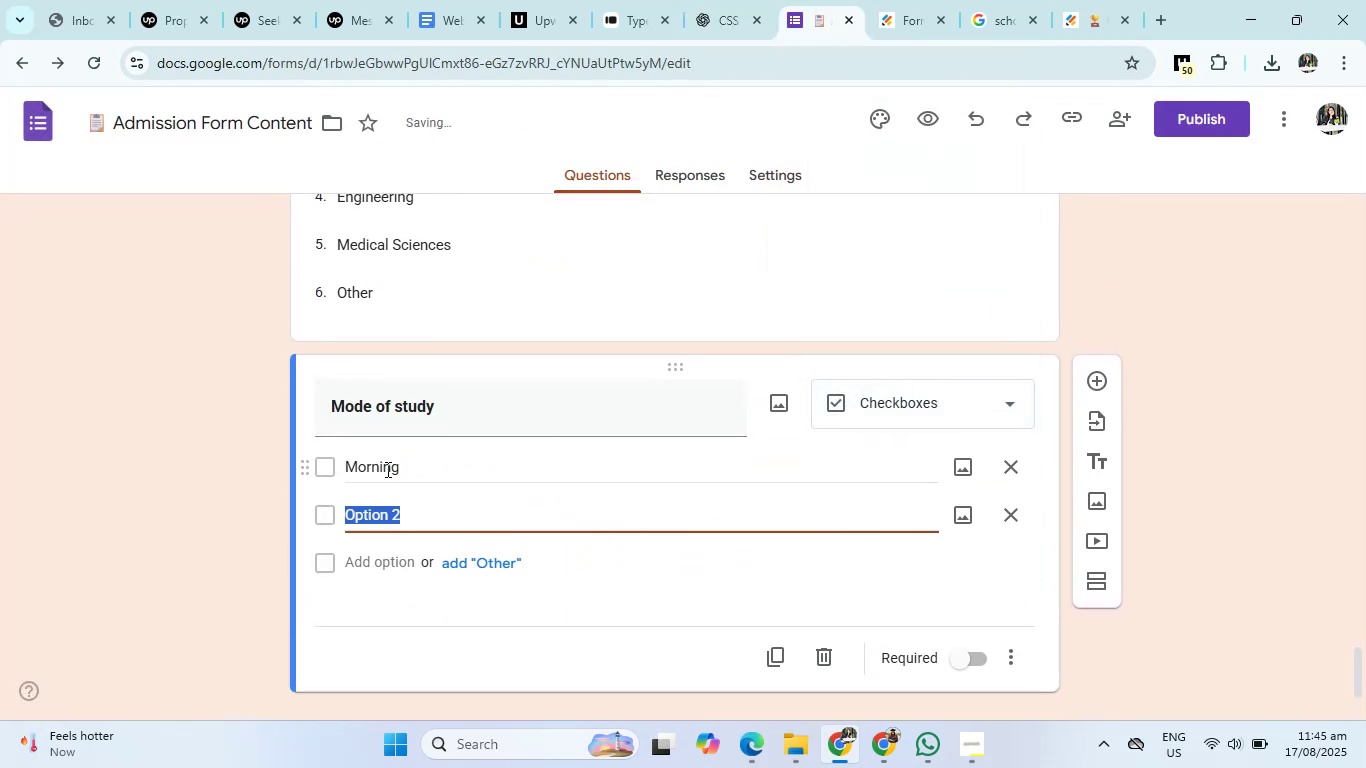 
type(Evening)
 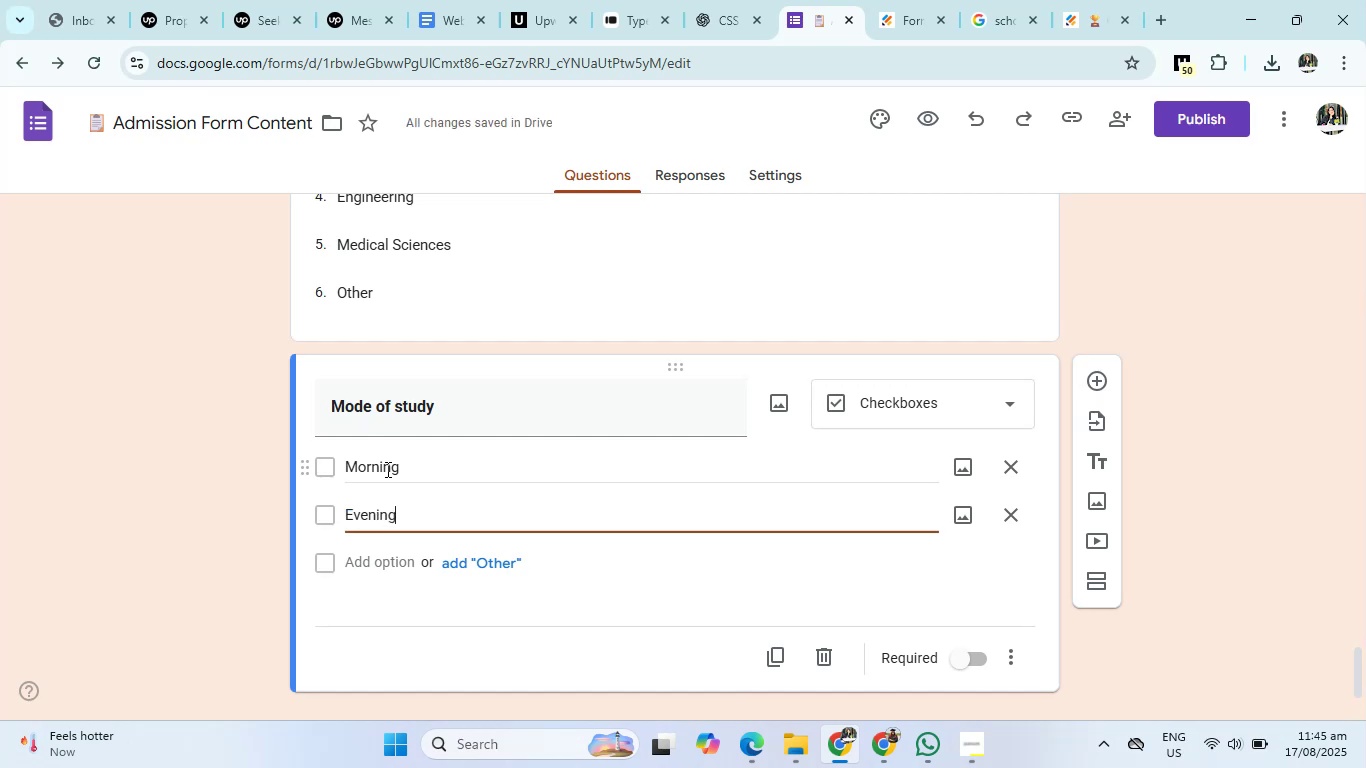 
key(Enter)
 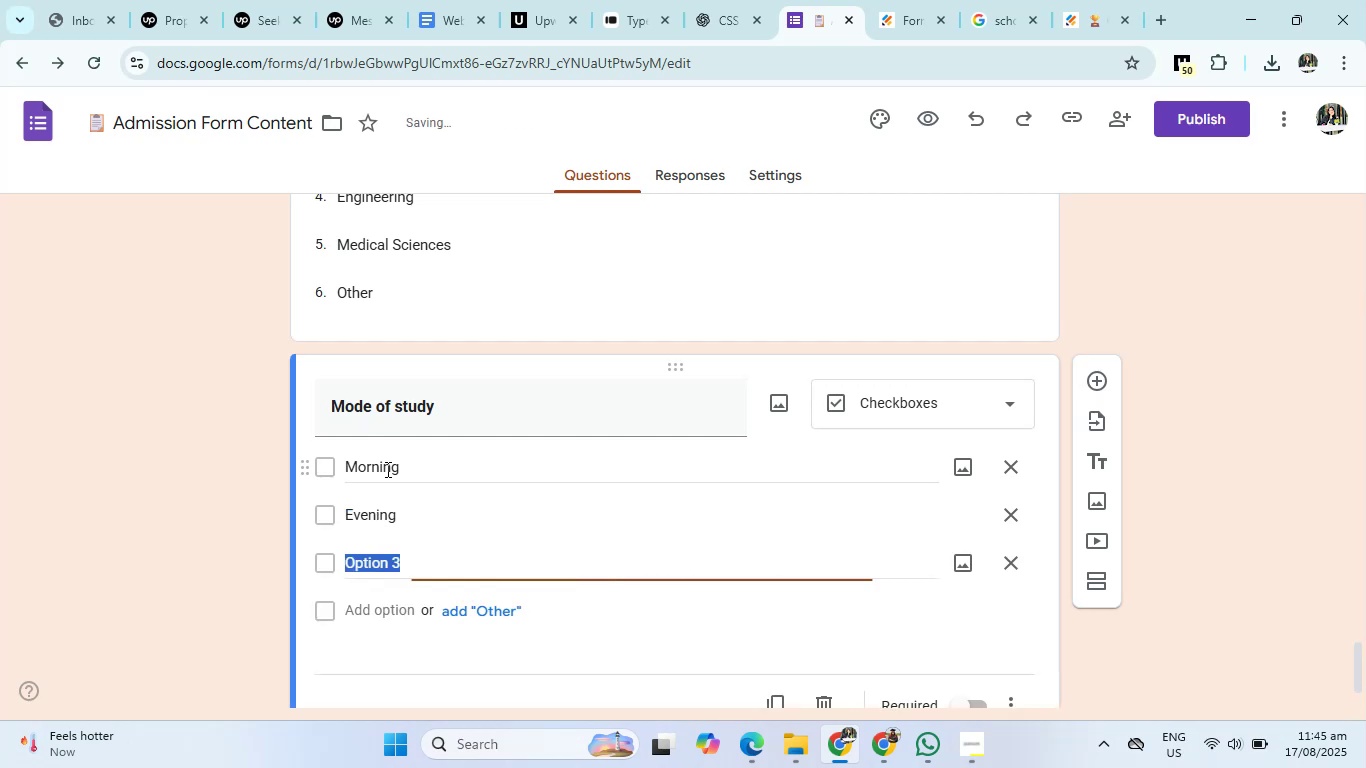 
type(Online / Distance Learning)
 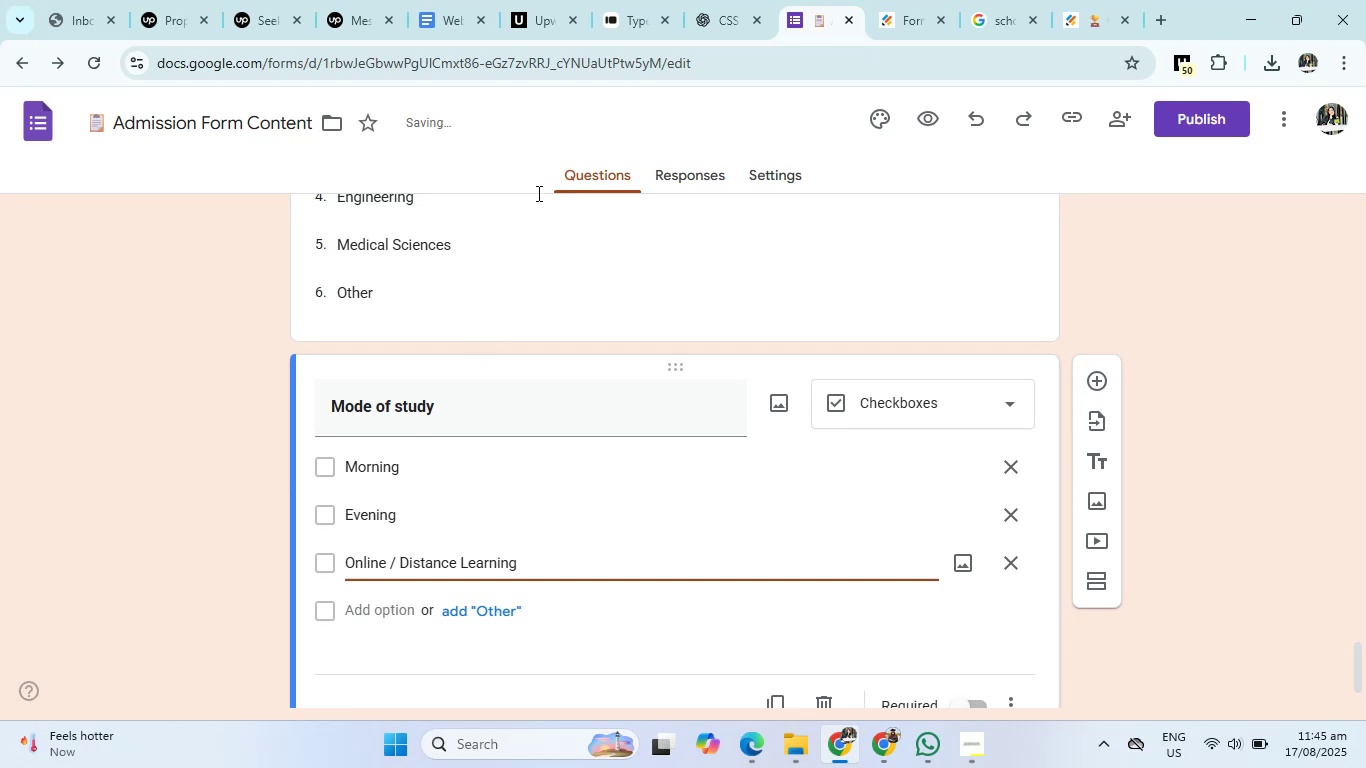 
left_click([713, 0])
 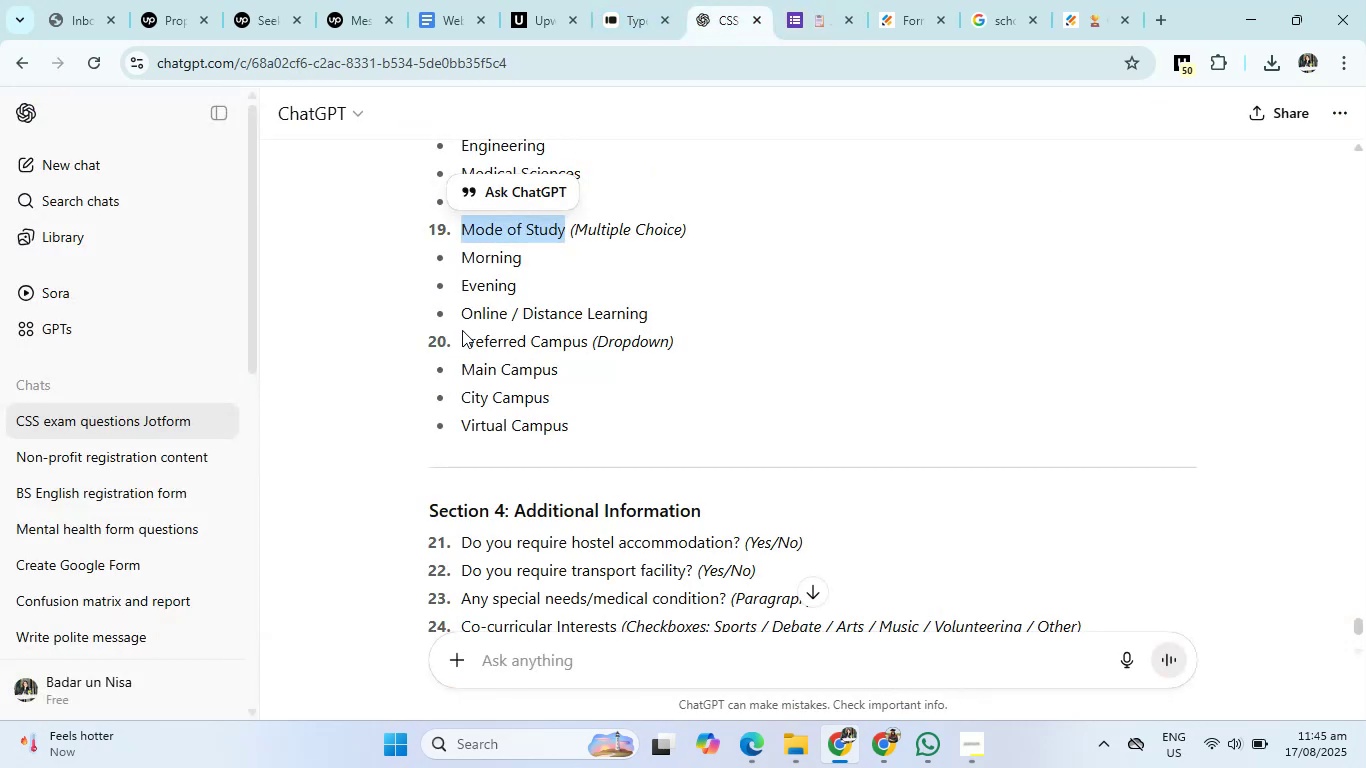 
left_click_drag(start_coordinate=[462, 342], to_coordinate=[603, 342])
 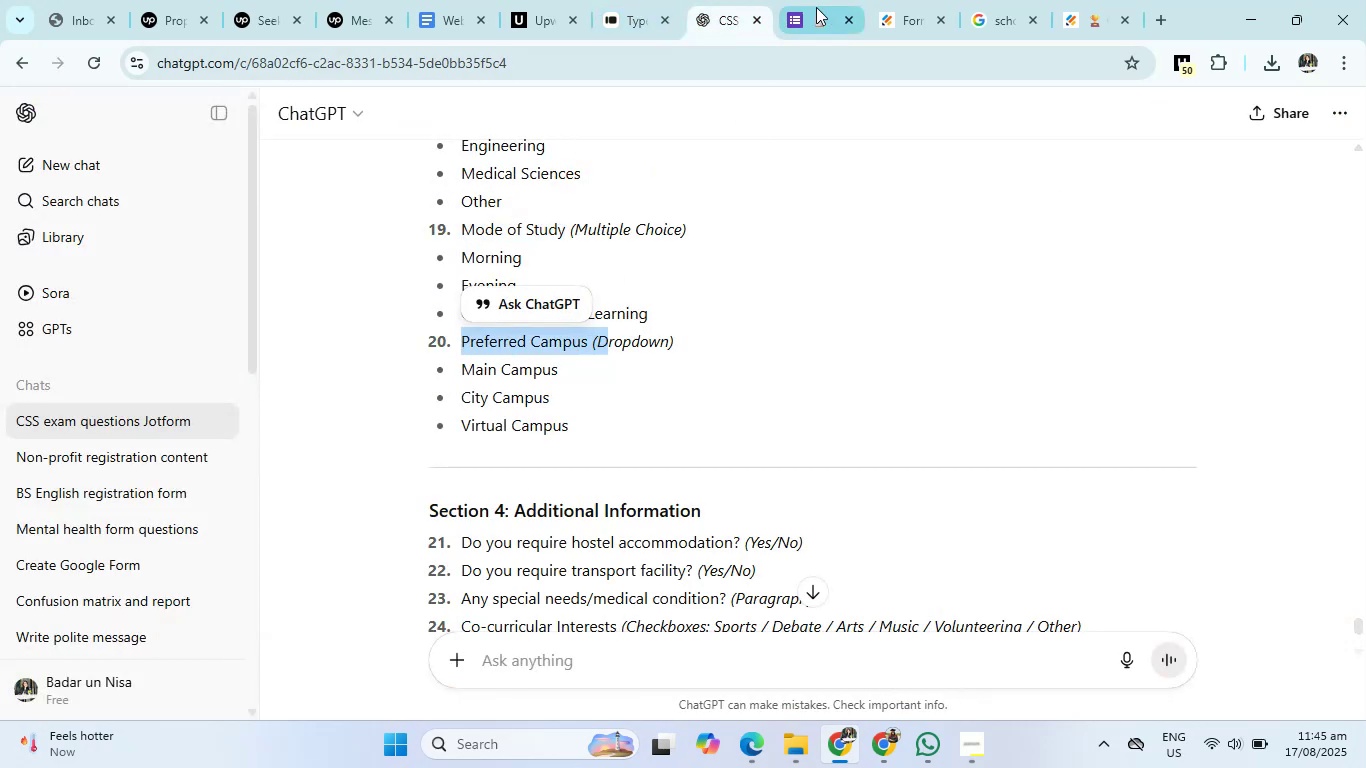 
left_click([827, 0])
 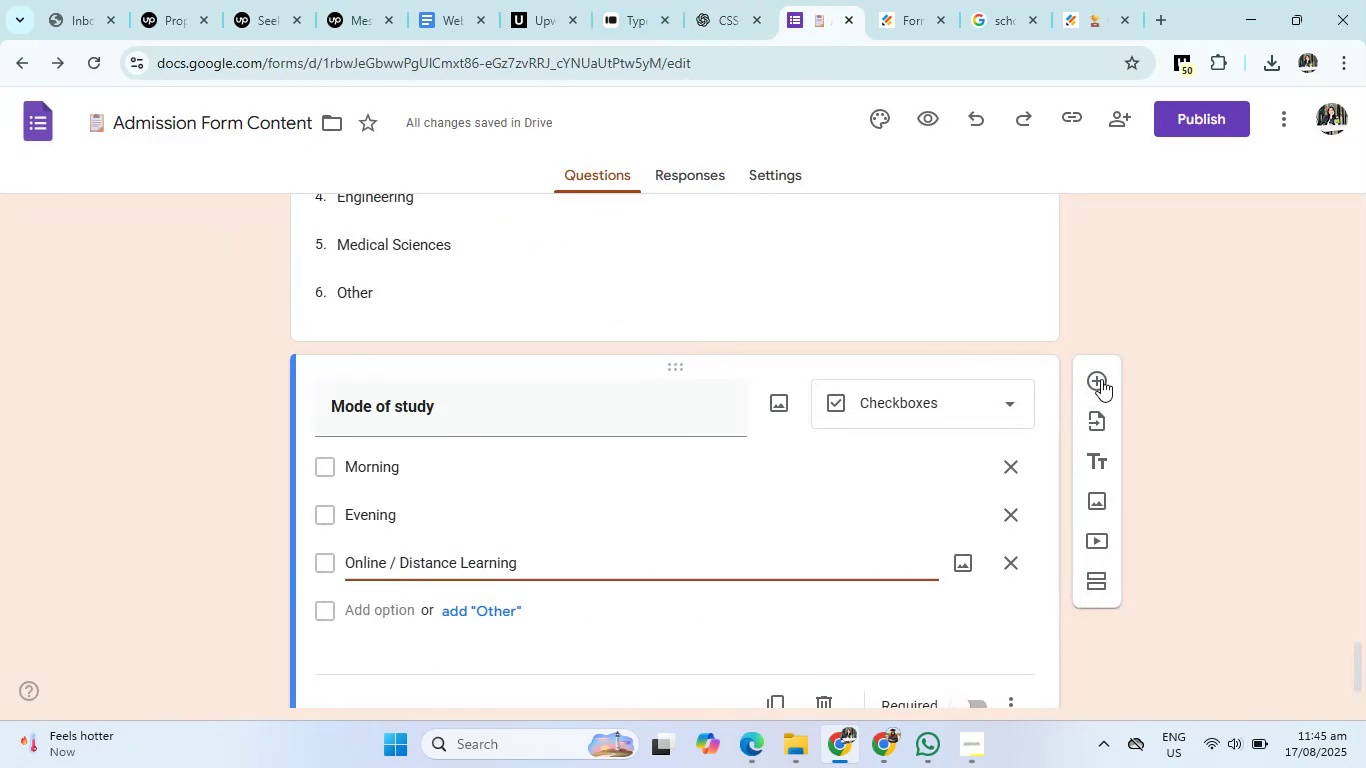 
left_click([1100, 376])
 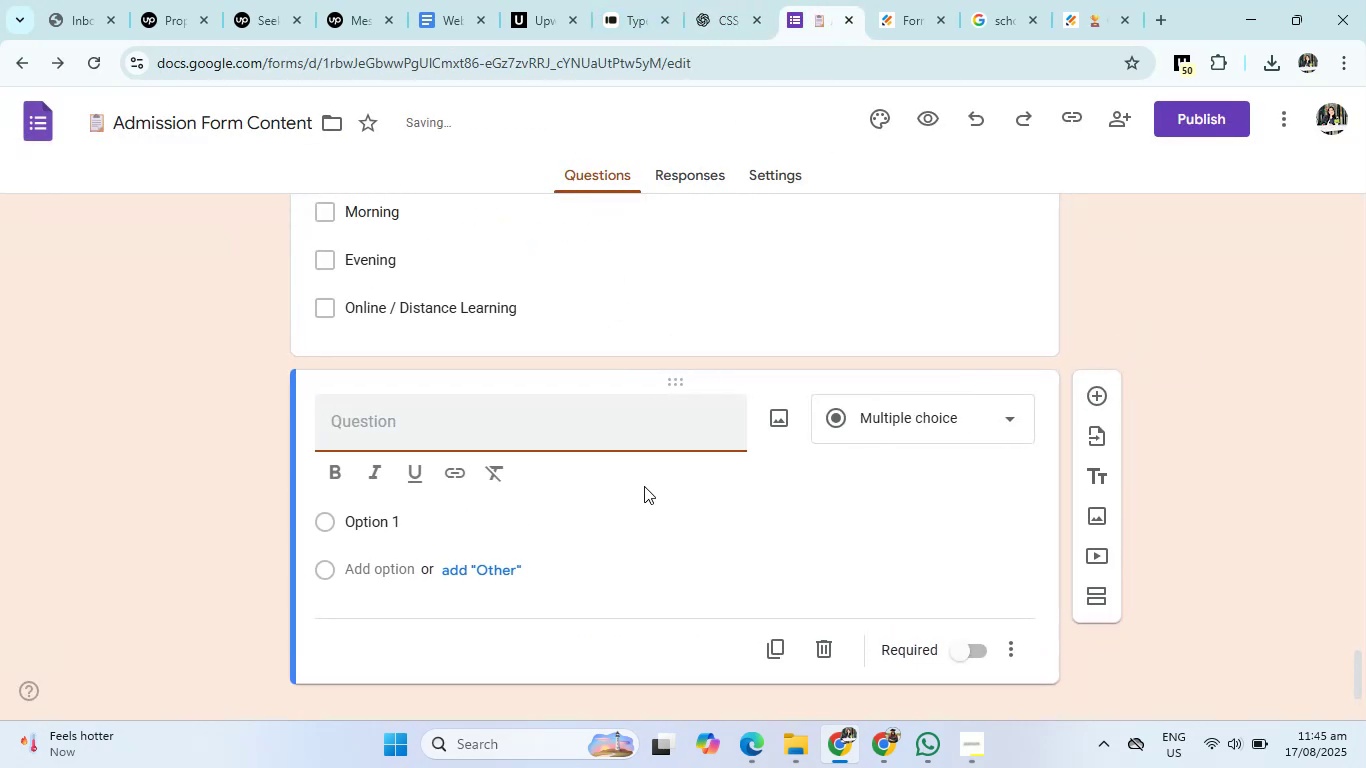 
type(Prefered Acmpu)
key(Backspace)
key(Backspace)
key(Backspace)
key(Backspace)
key(Backspace)
type(Campus)
 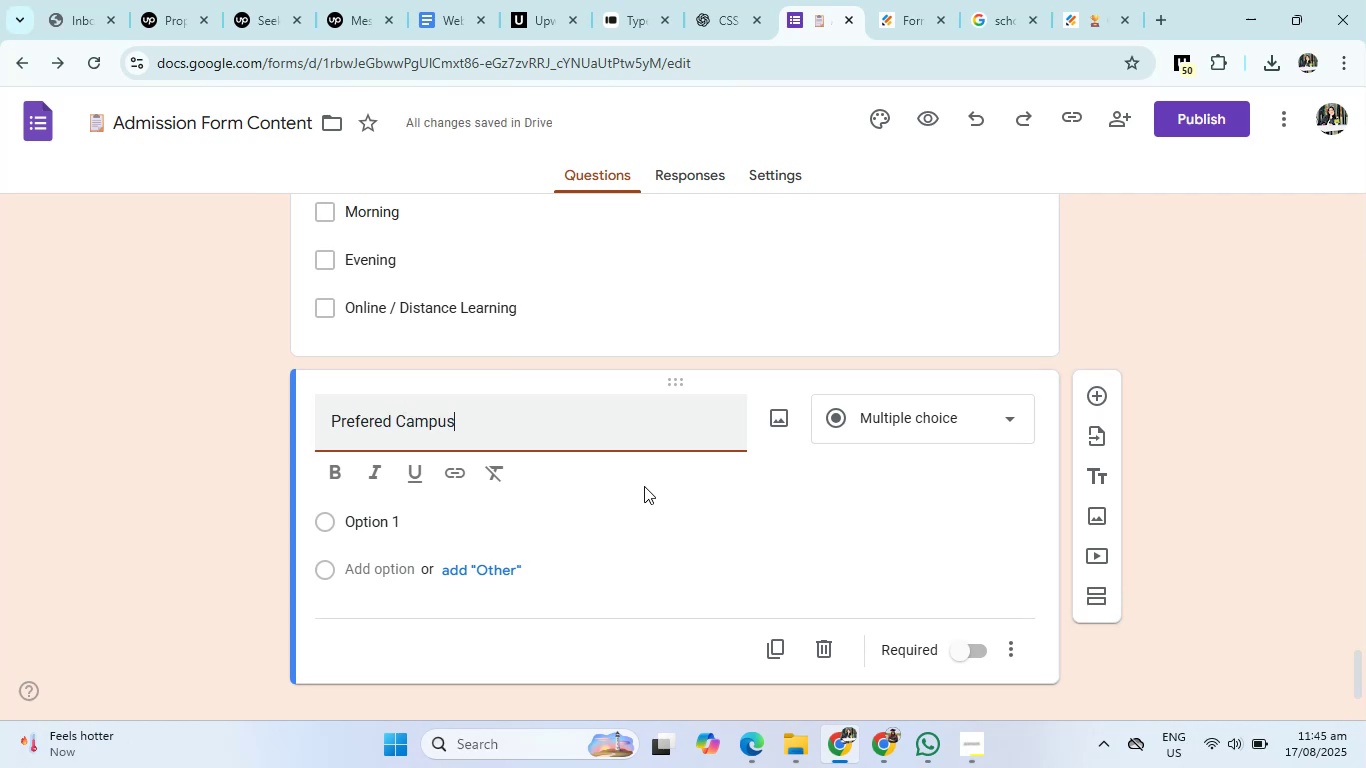 
key(Control+S)
 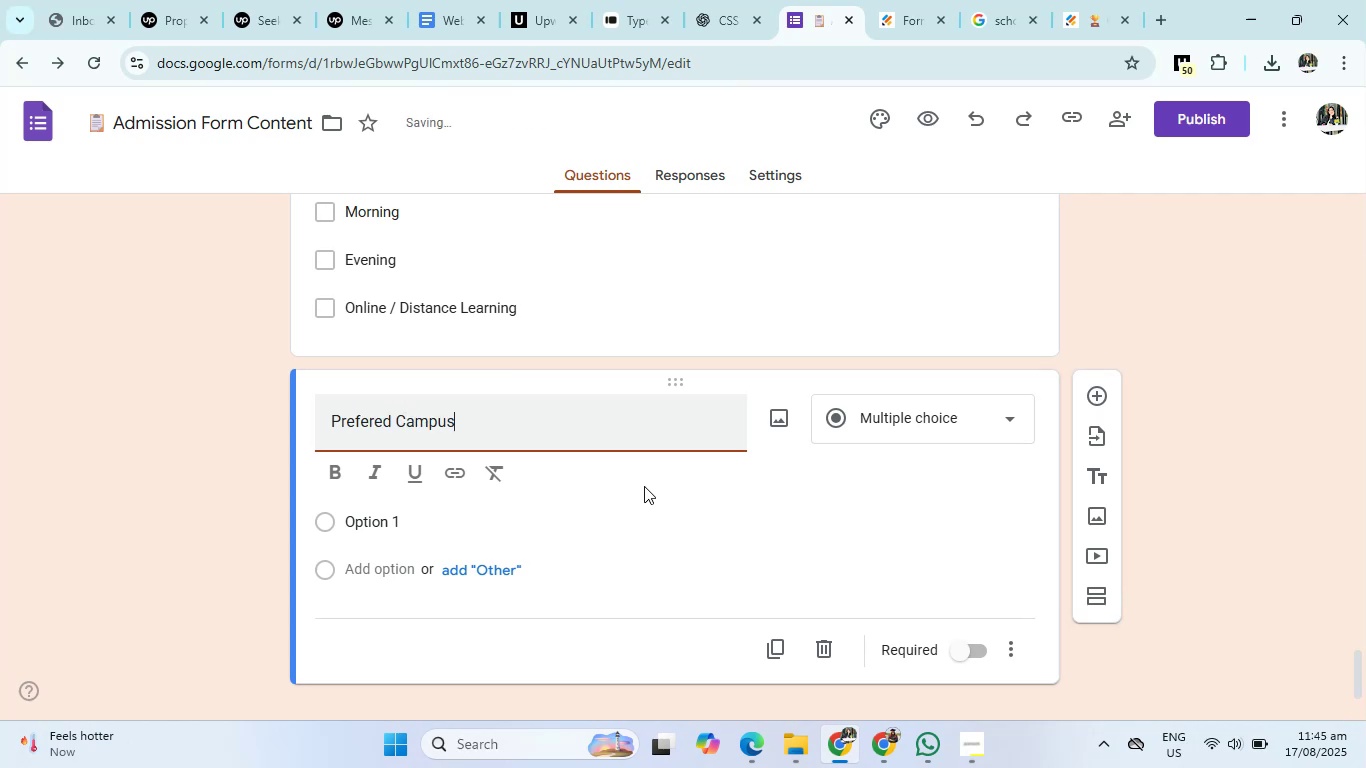 
key(Control+A)
 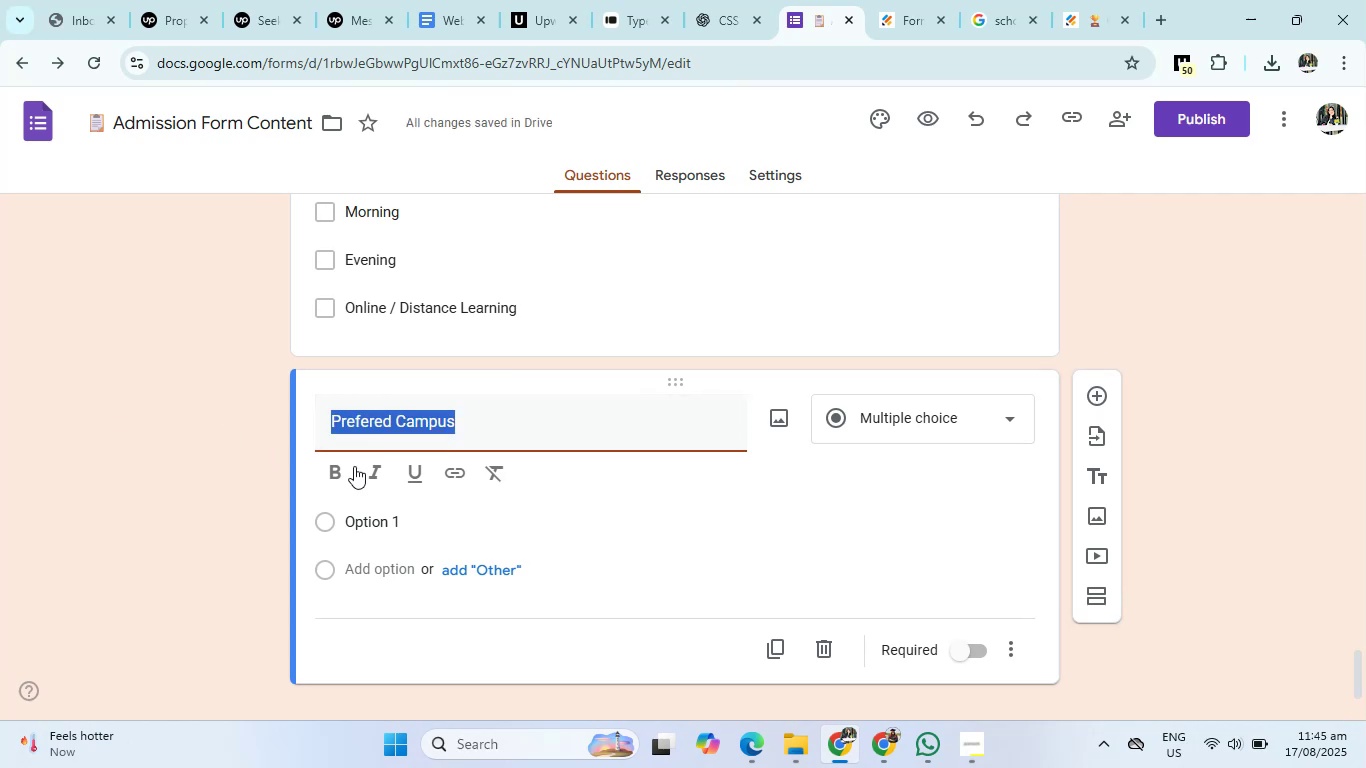 
left_click([342, 470])
 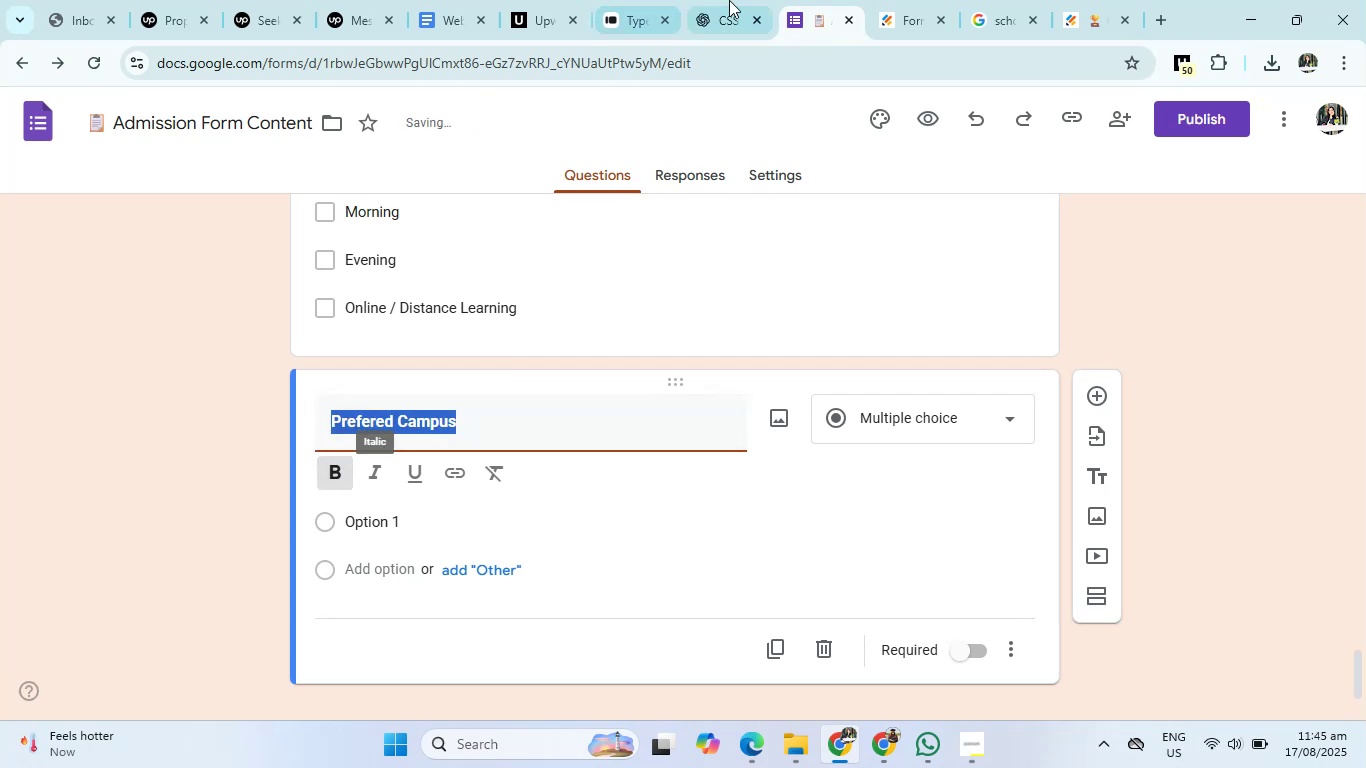 
left_click([732, 0])
 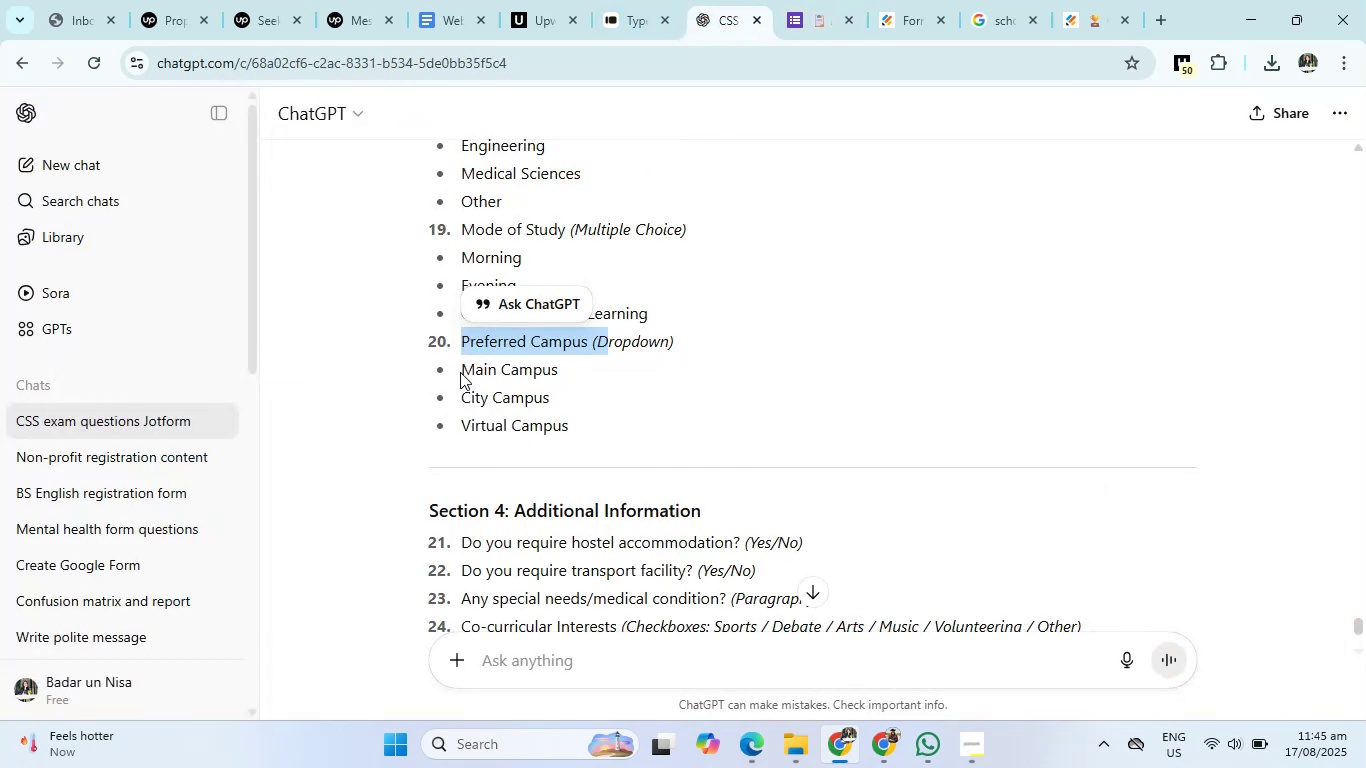 
left_click_drag(start_coordinate=[461, 368], to_coordinate=[596, 425])
 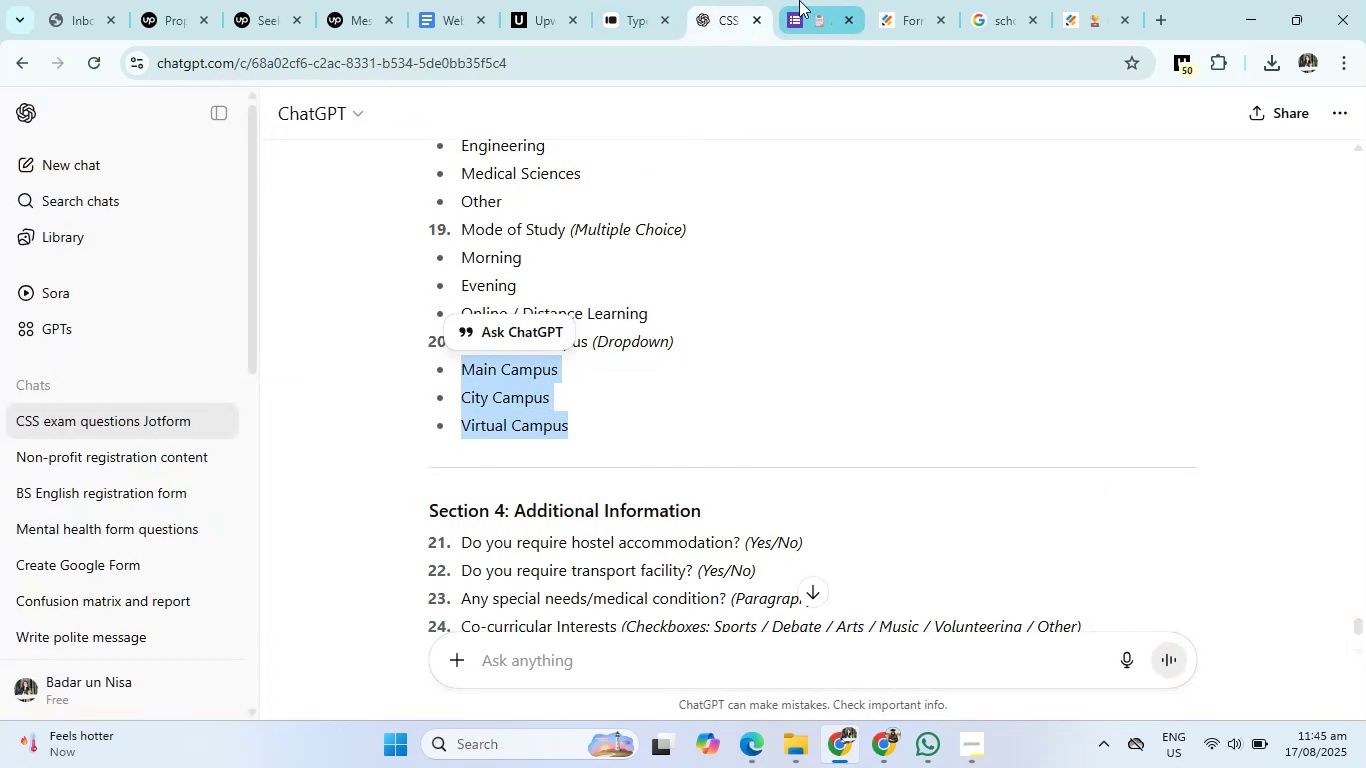 
left_click([810, 0])
 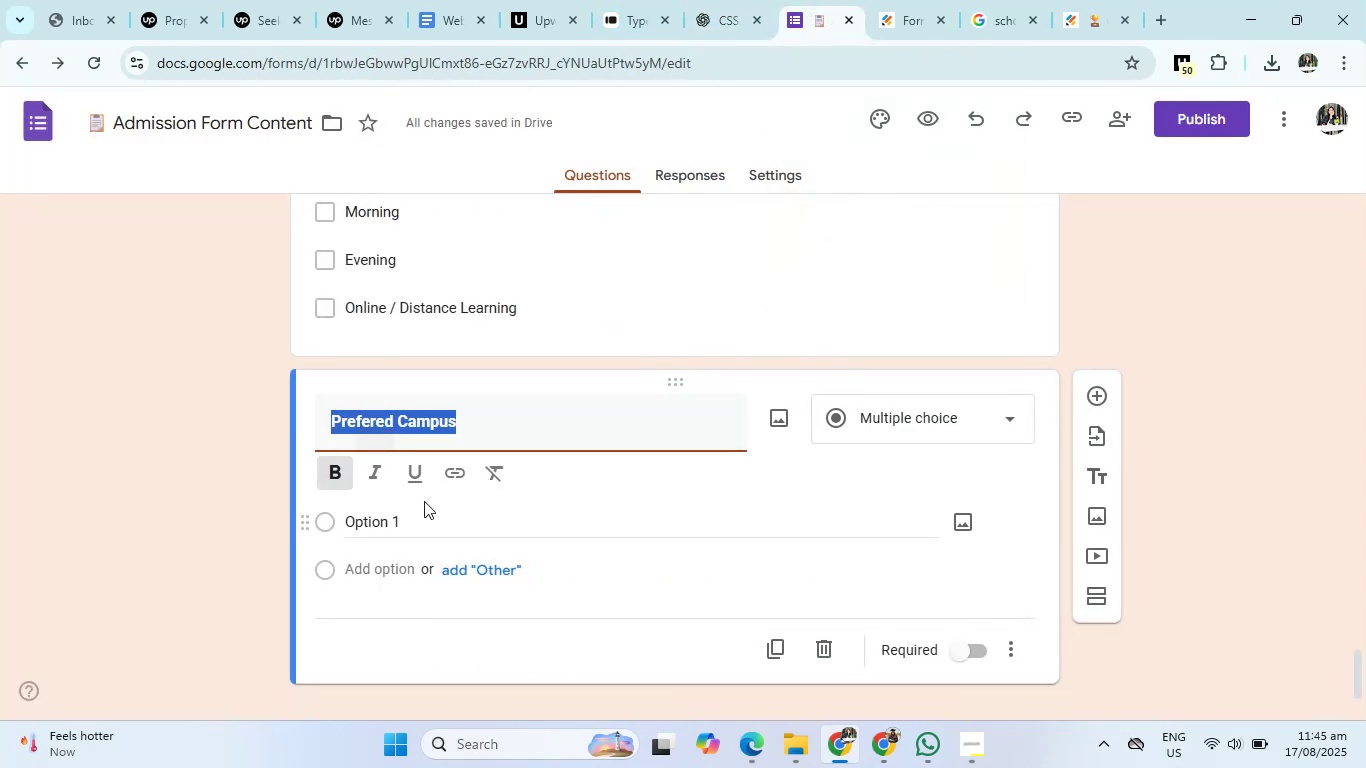 
left_click([862, 424])
 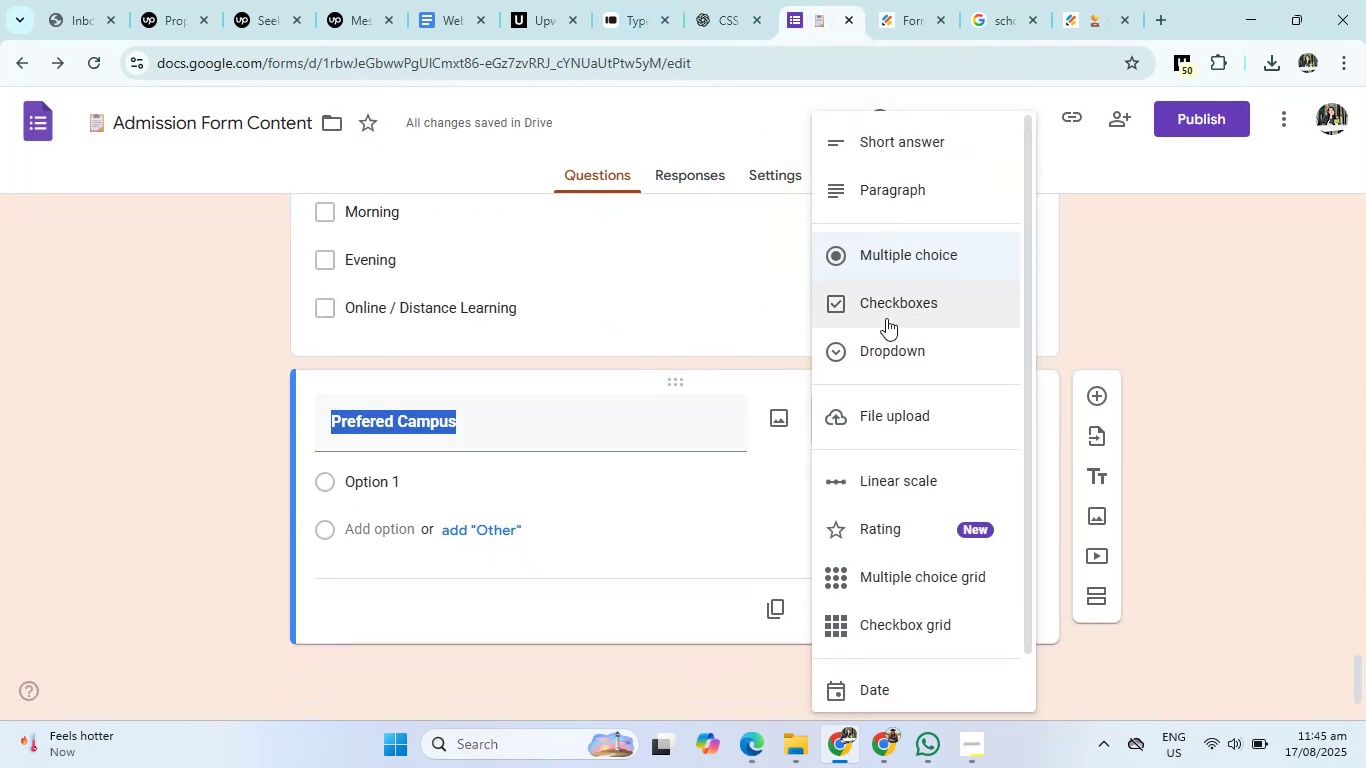 
left_click([886, 333])
 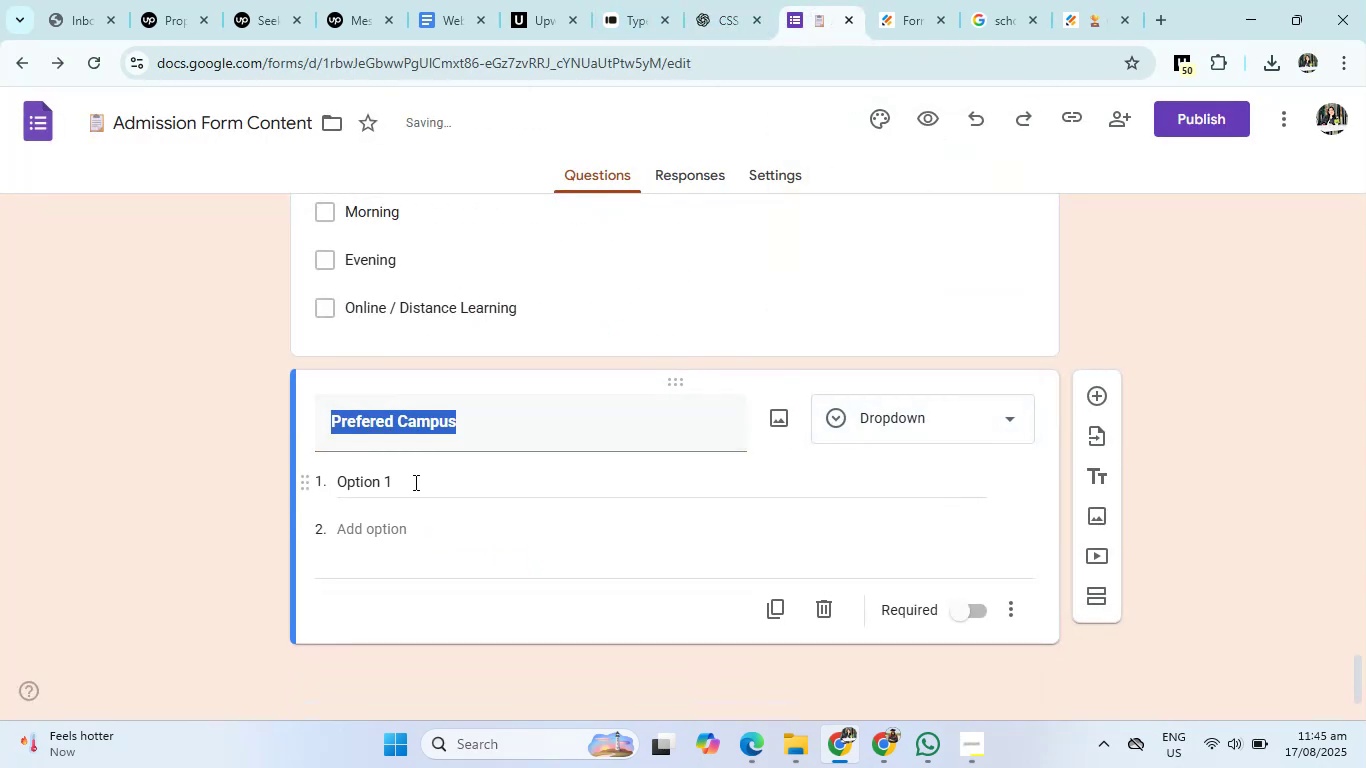 
left_click([401, 479])
 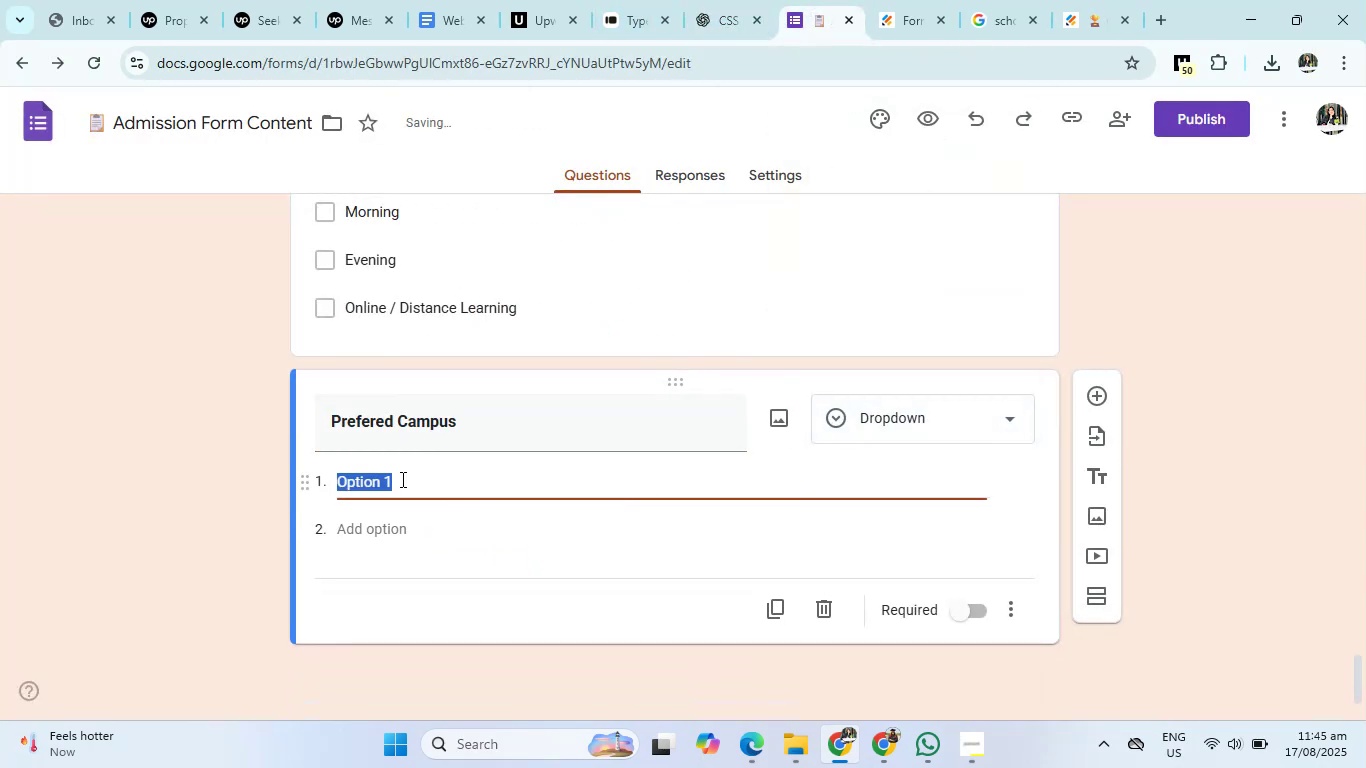 
key(Backspace)
type(Main City Campus)
 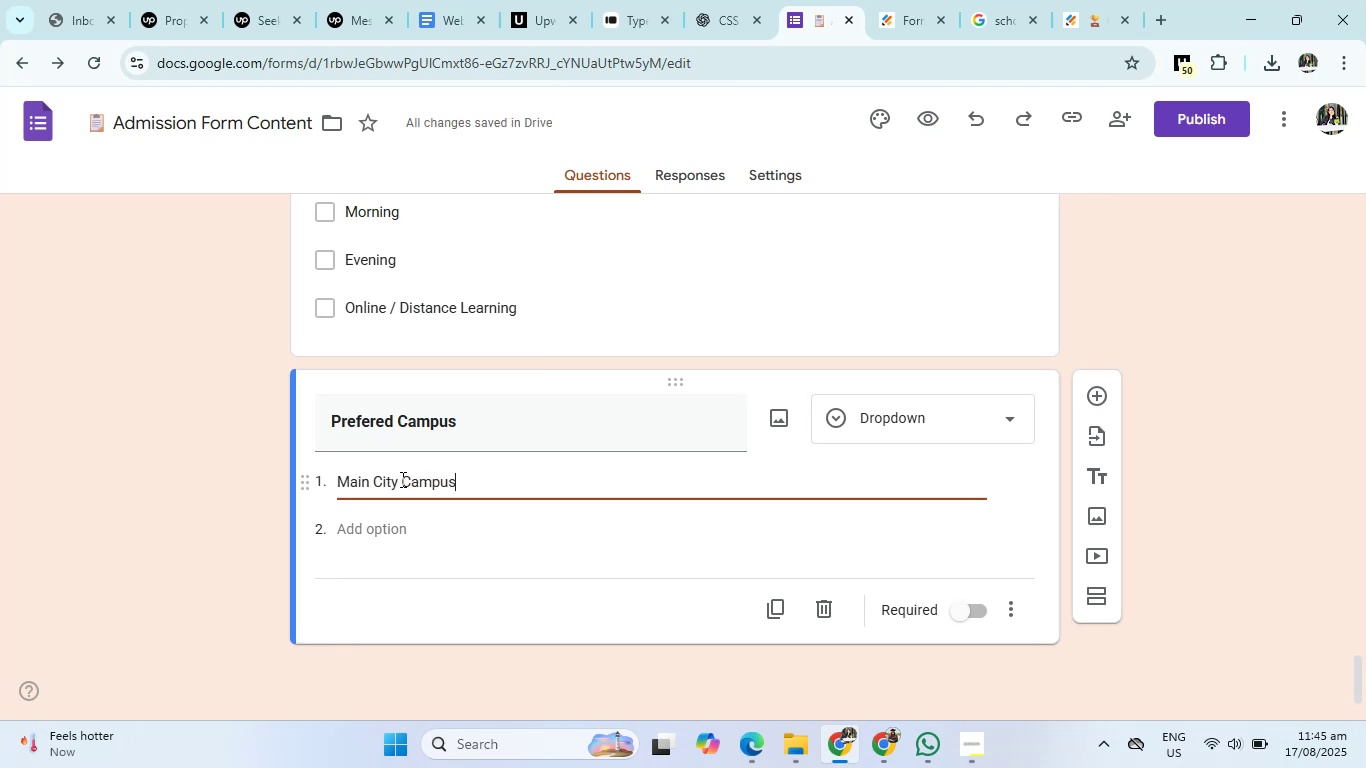 
key(Enter)
 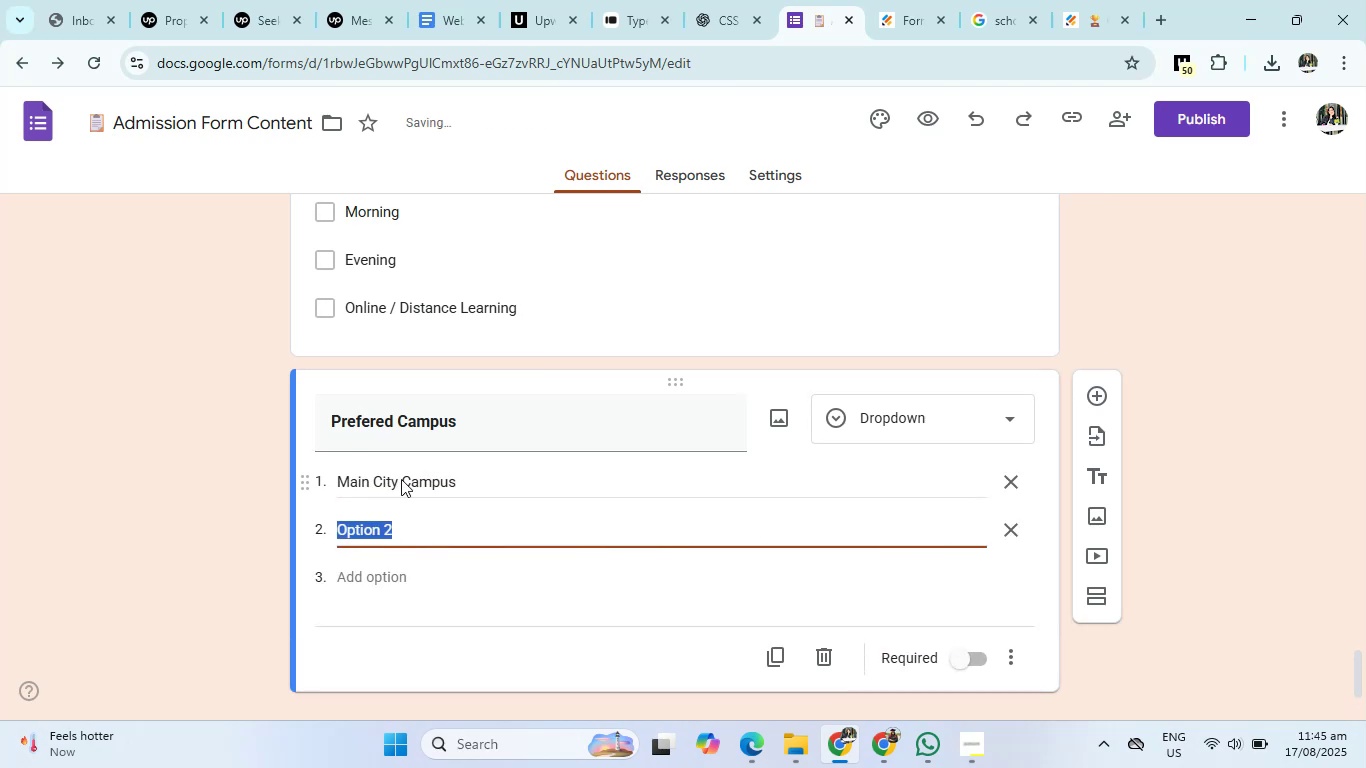 
type(City Campus)
 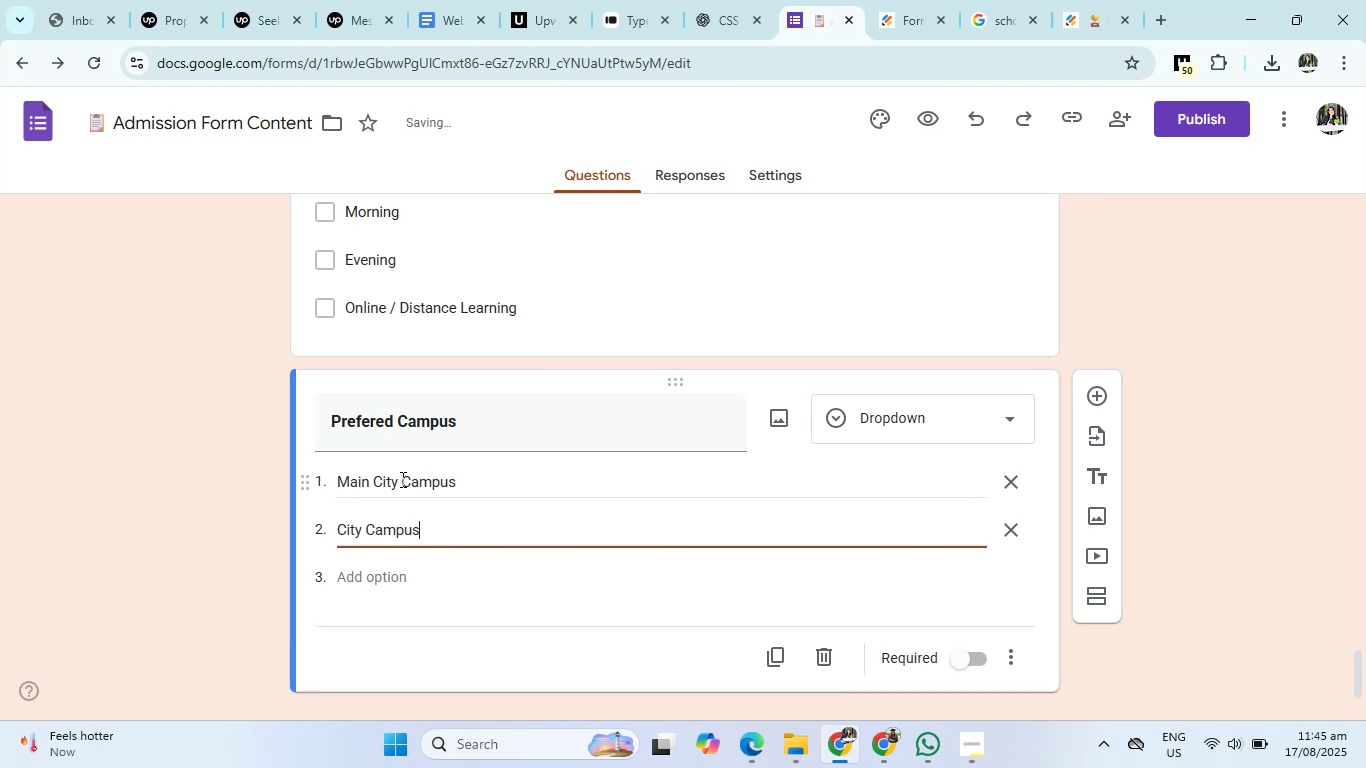 
key(Enter)
 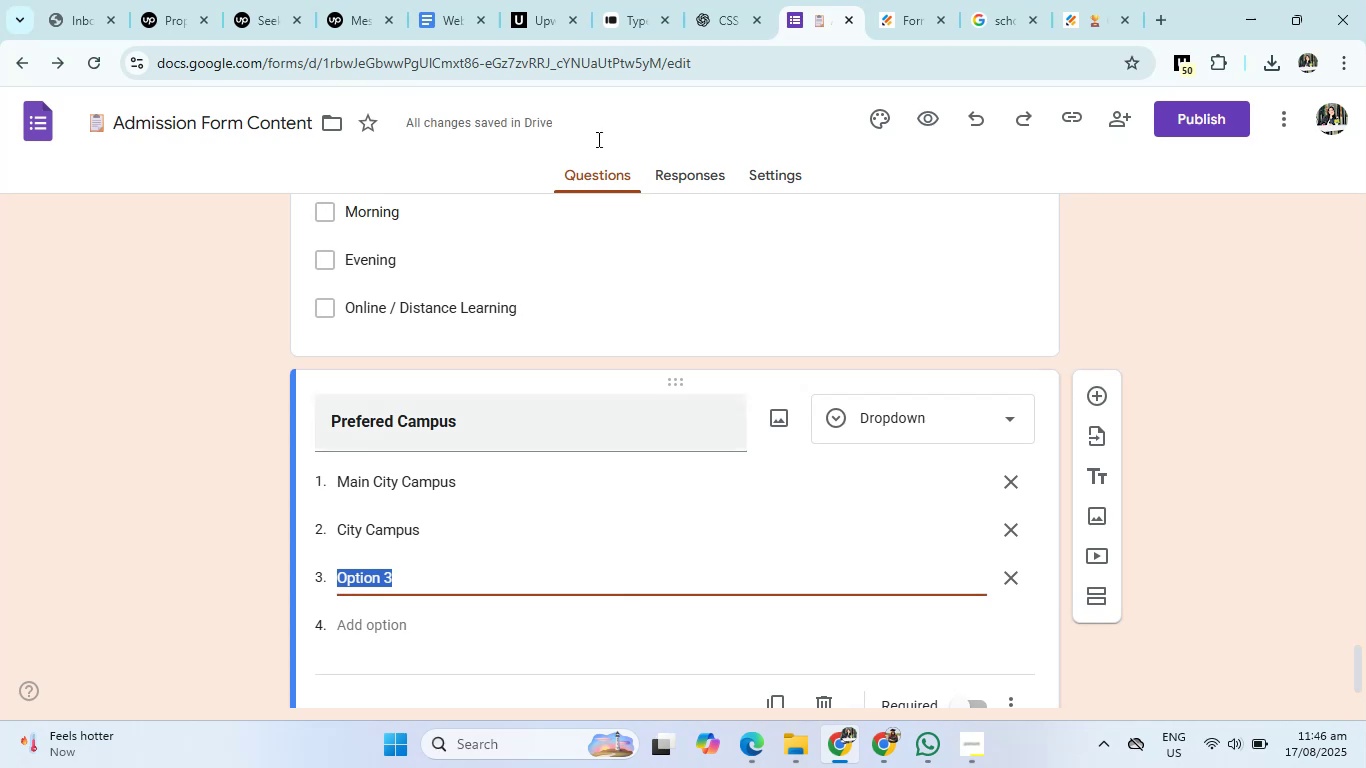 
left_click([729, 8])
 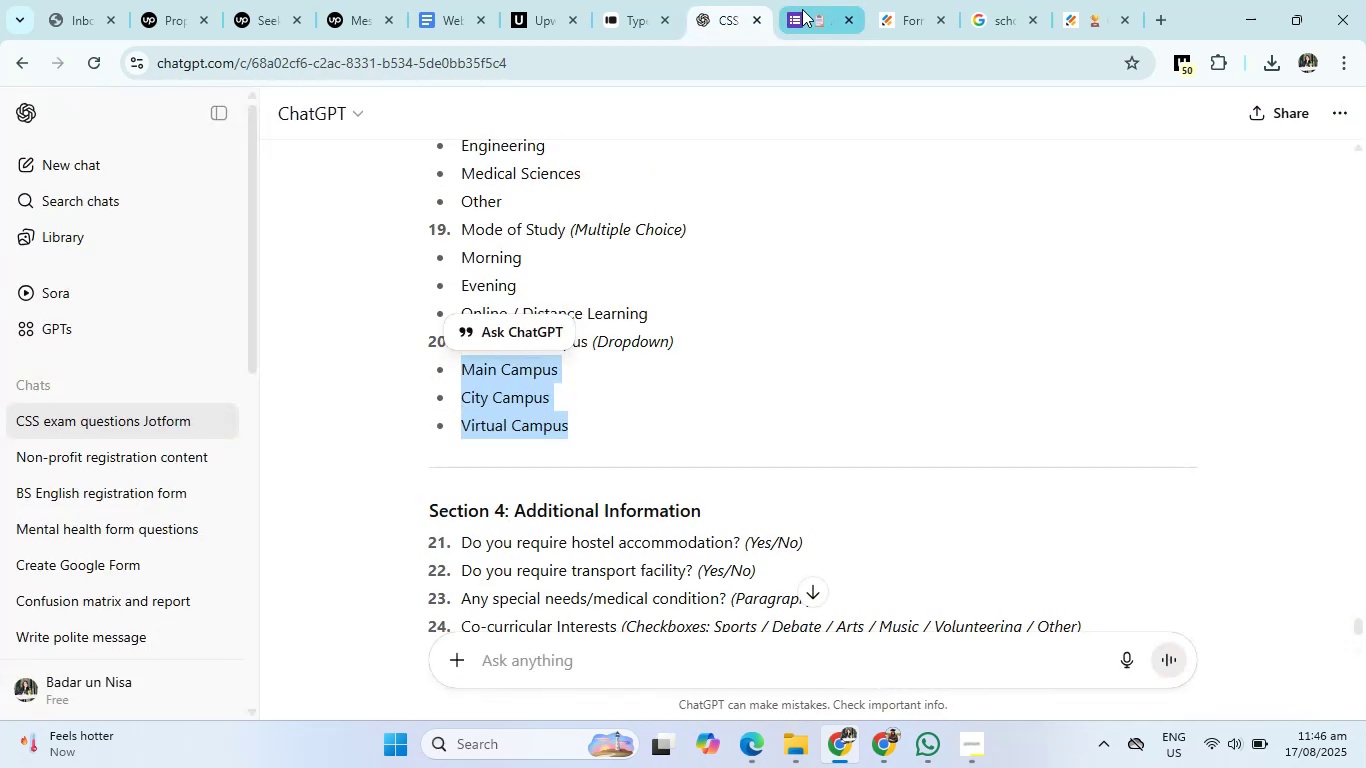 
left_click([802, 9])
 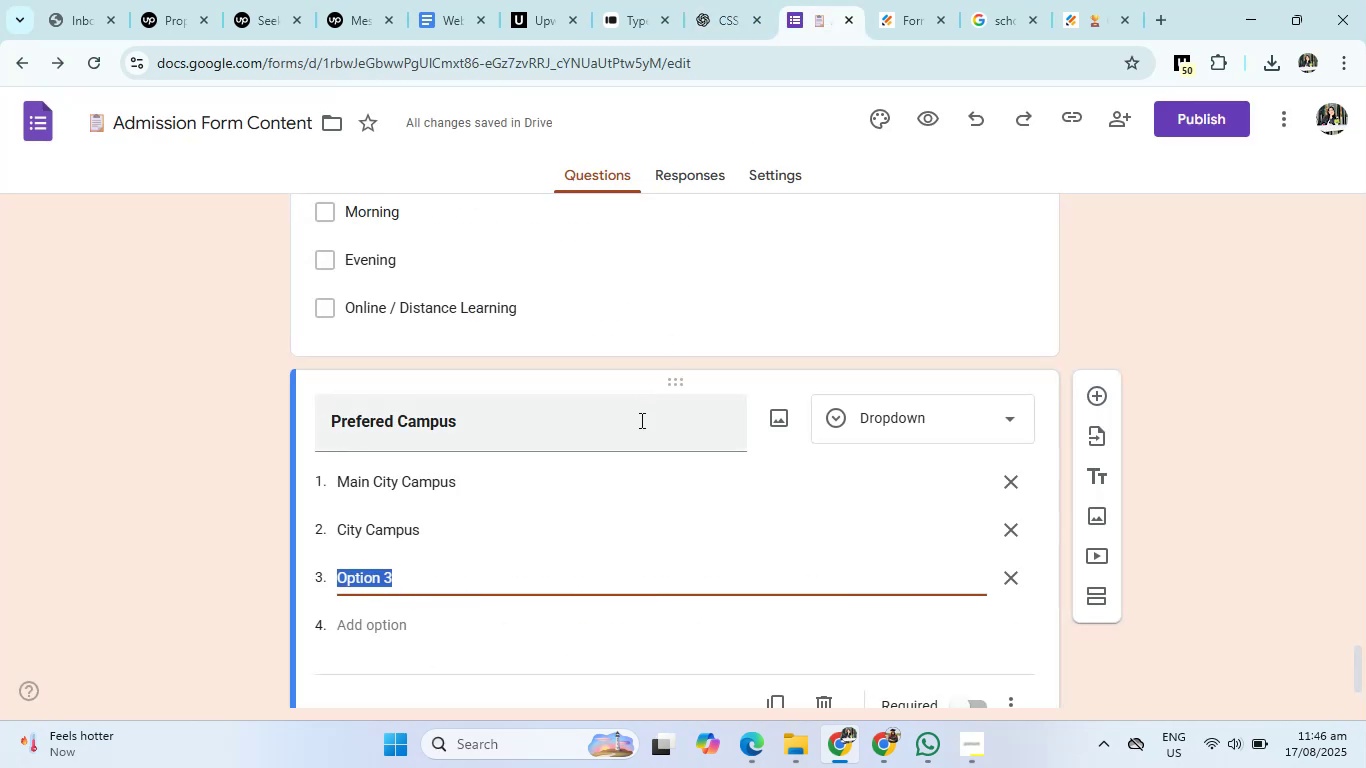 
type(Virtual Campus)
 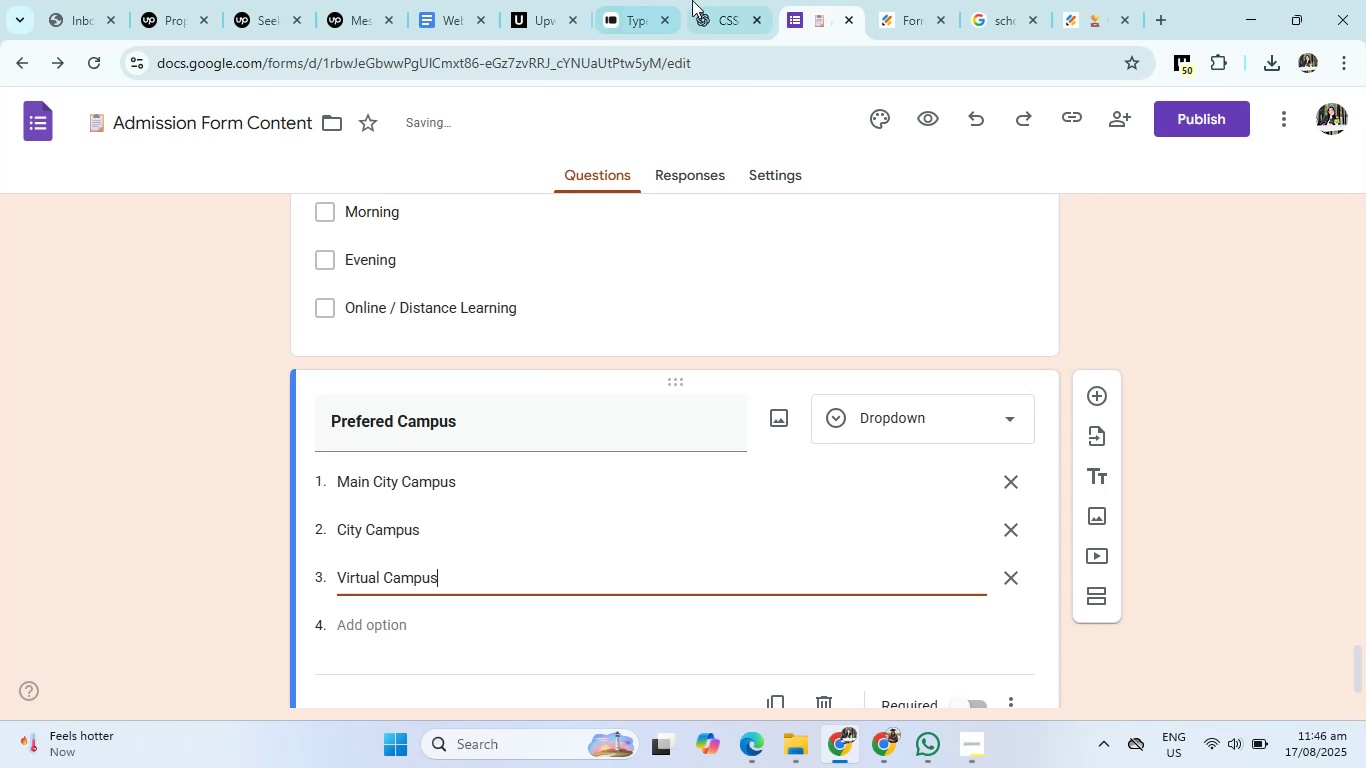 
left_click([718, 0])
 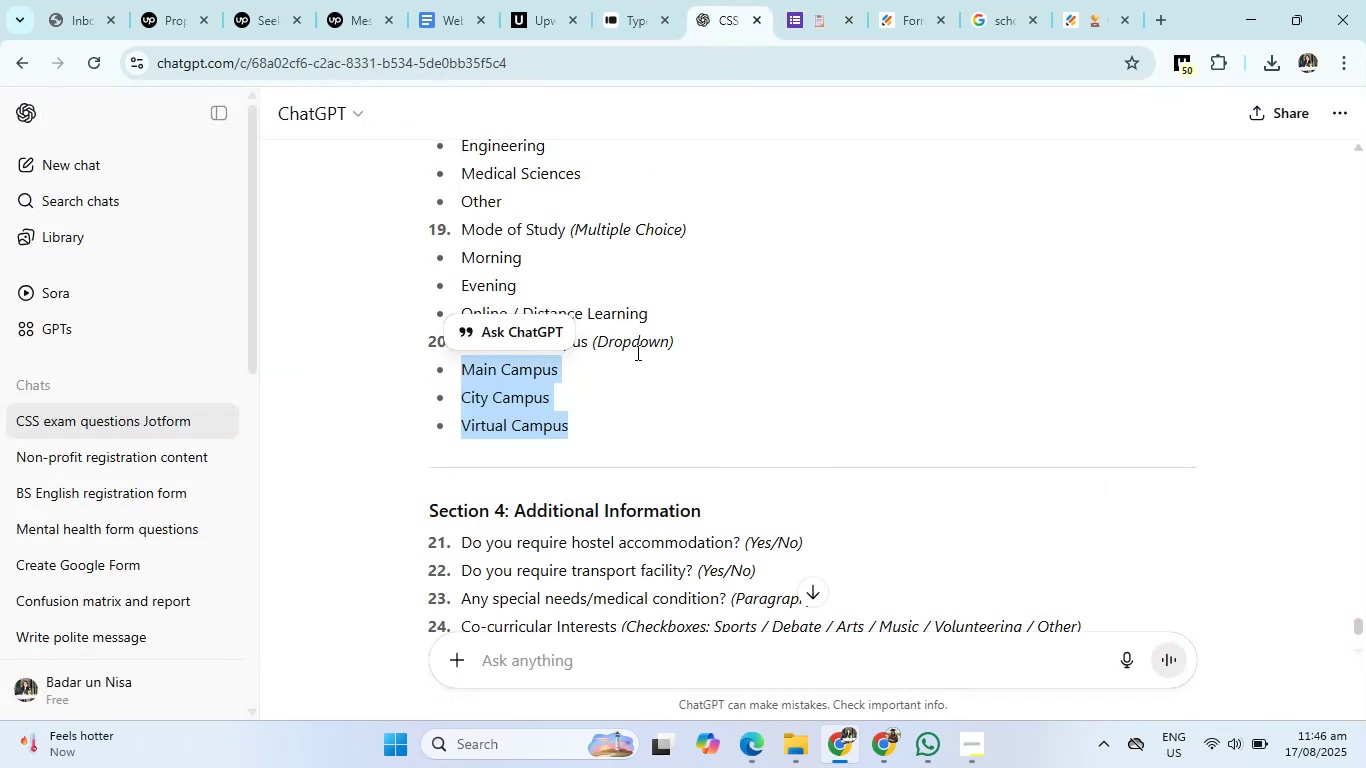 
scroll: coordinate [625, 387], scroll_direction: down, amount: 2.0
 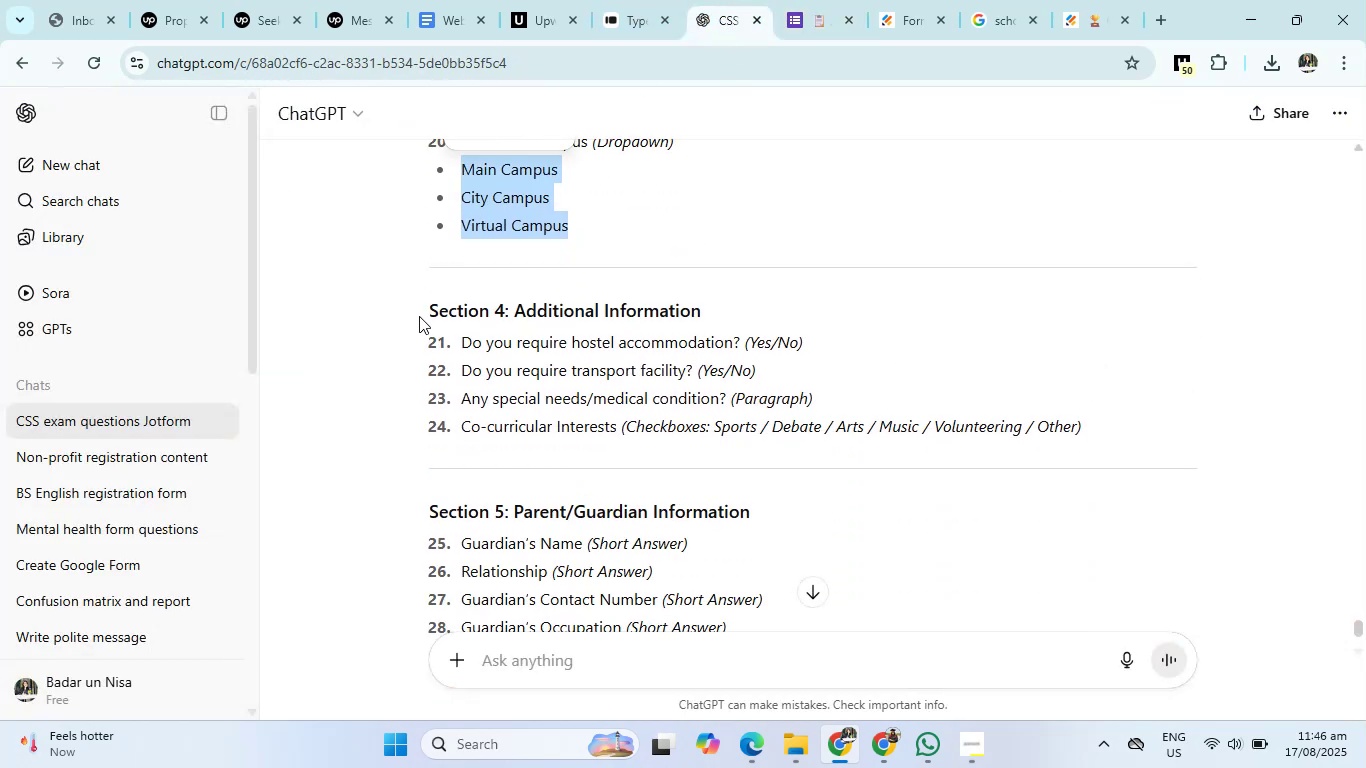 
left_click_drag(start_coordinate=[423, 314], to_coordinate=[719, 309])
 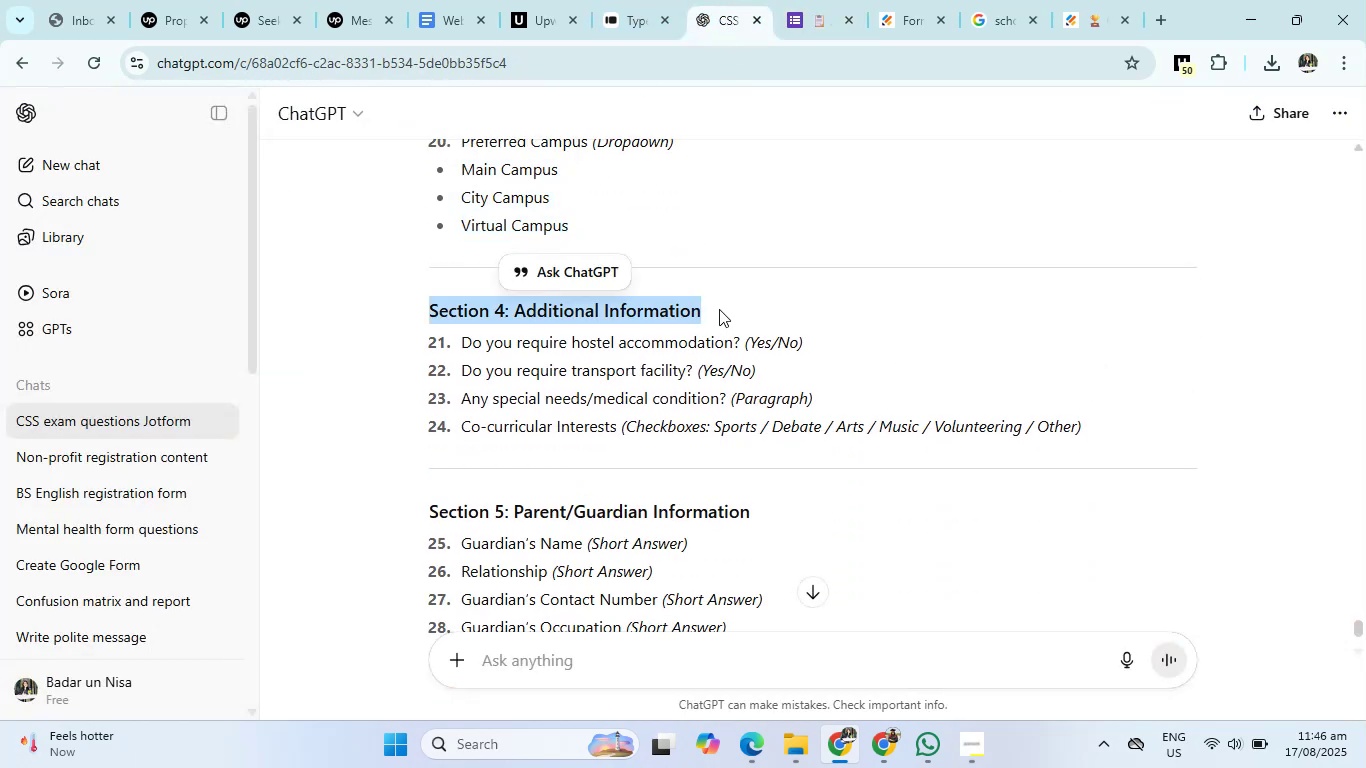 
key(Control+C)
 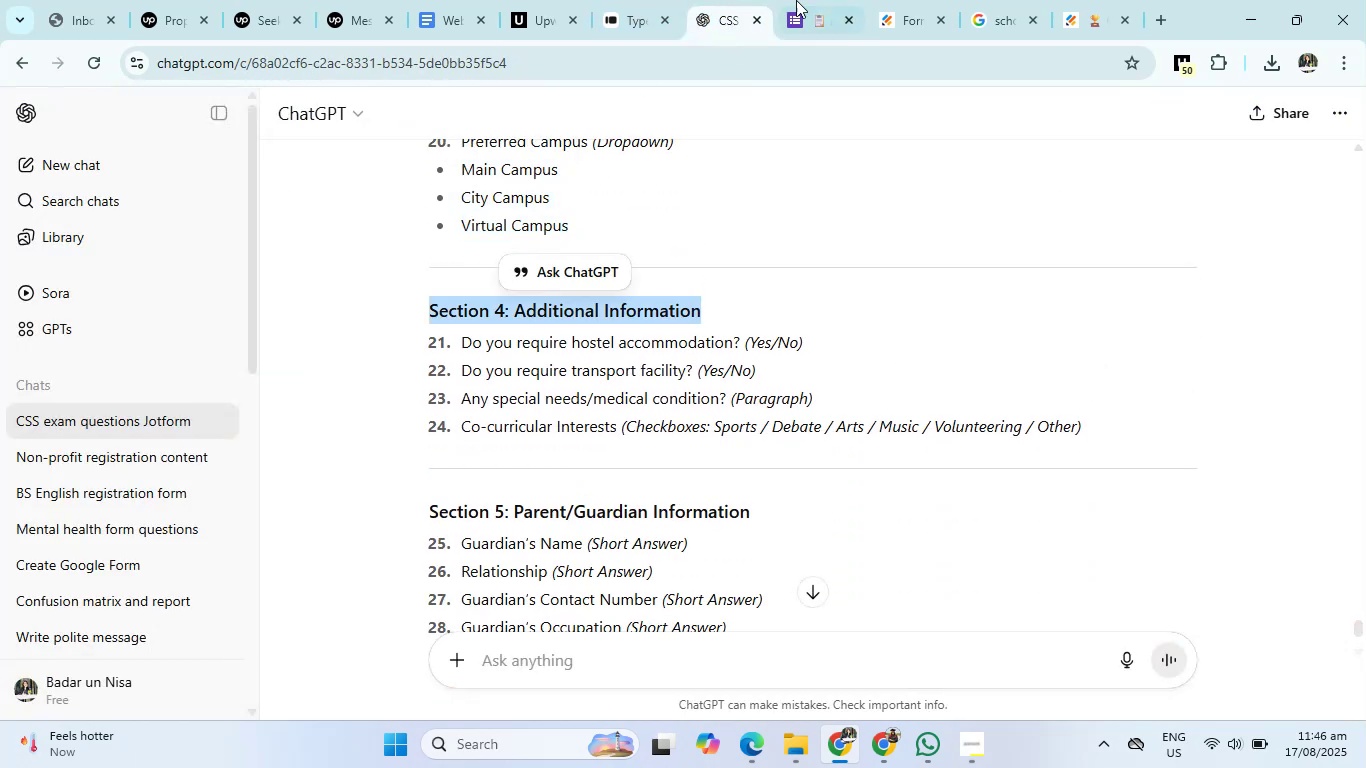 
left_click([801, 0])
 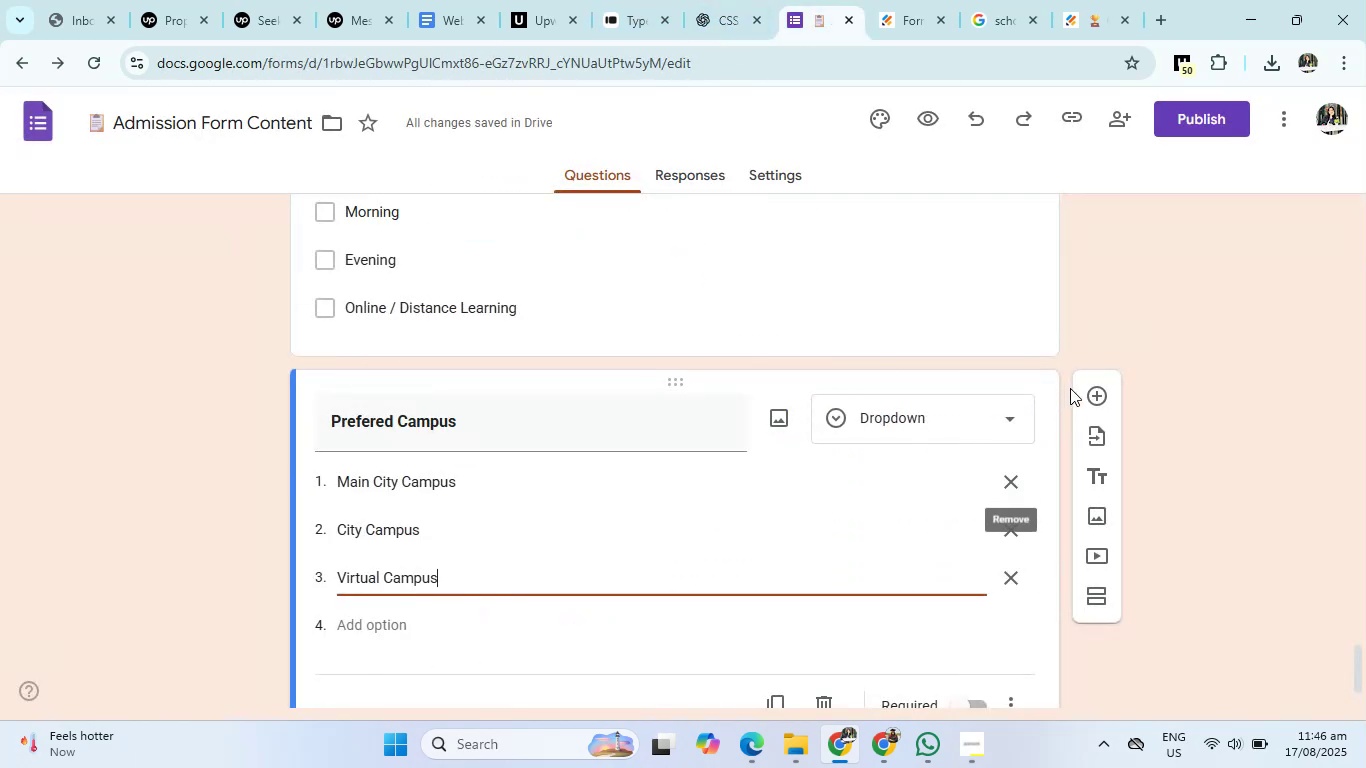 
left_click([1092, 395])
 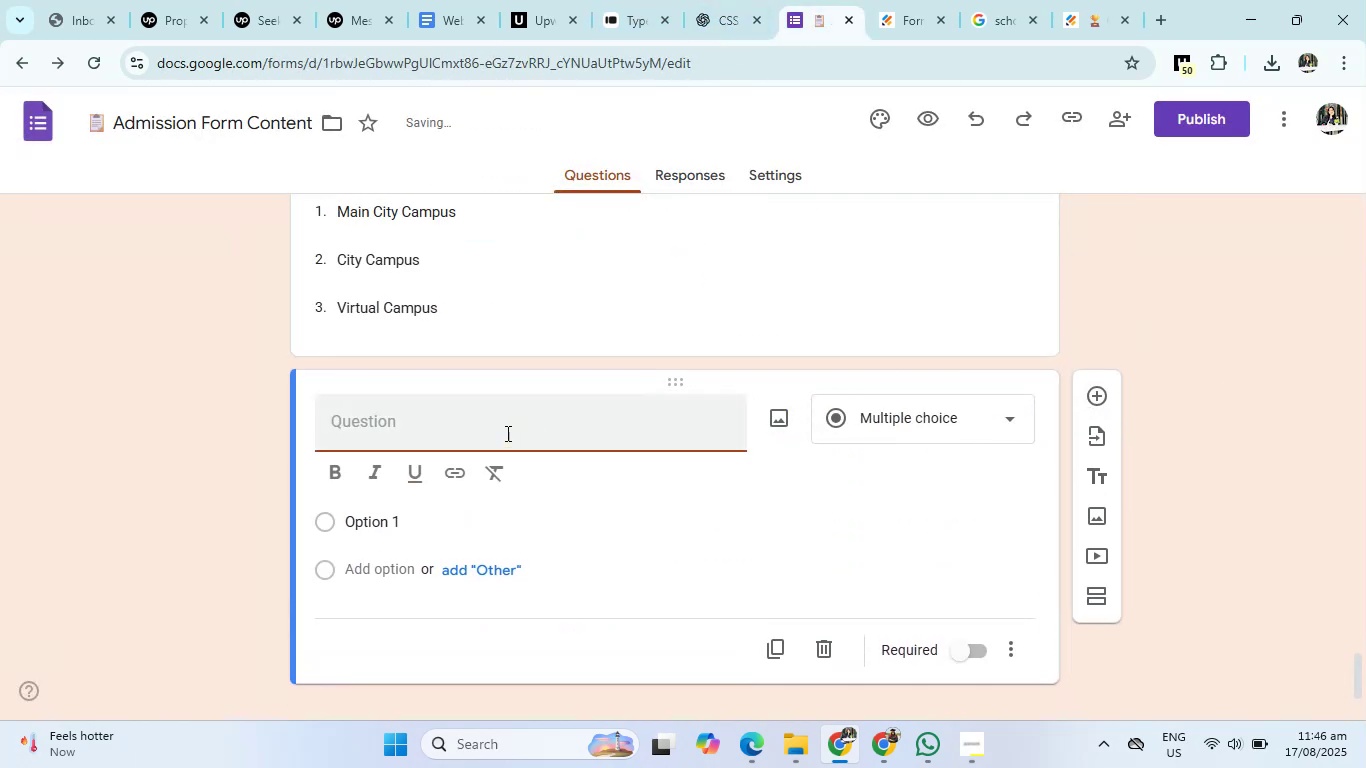 
key(Control+V)
 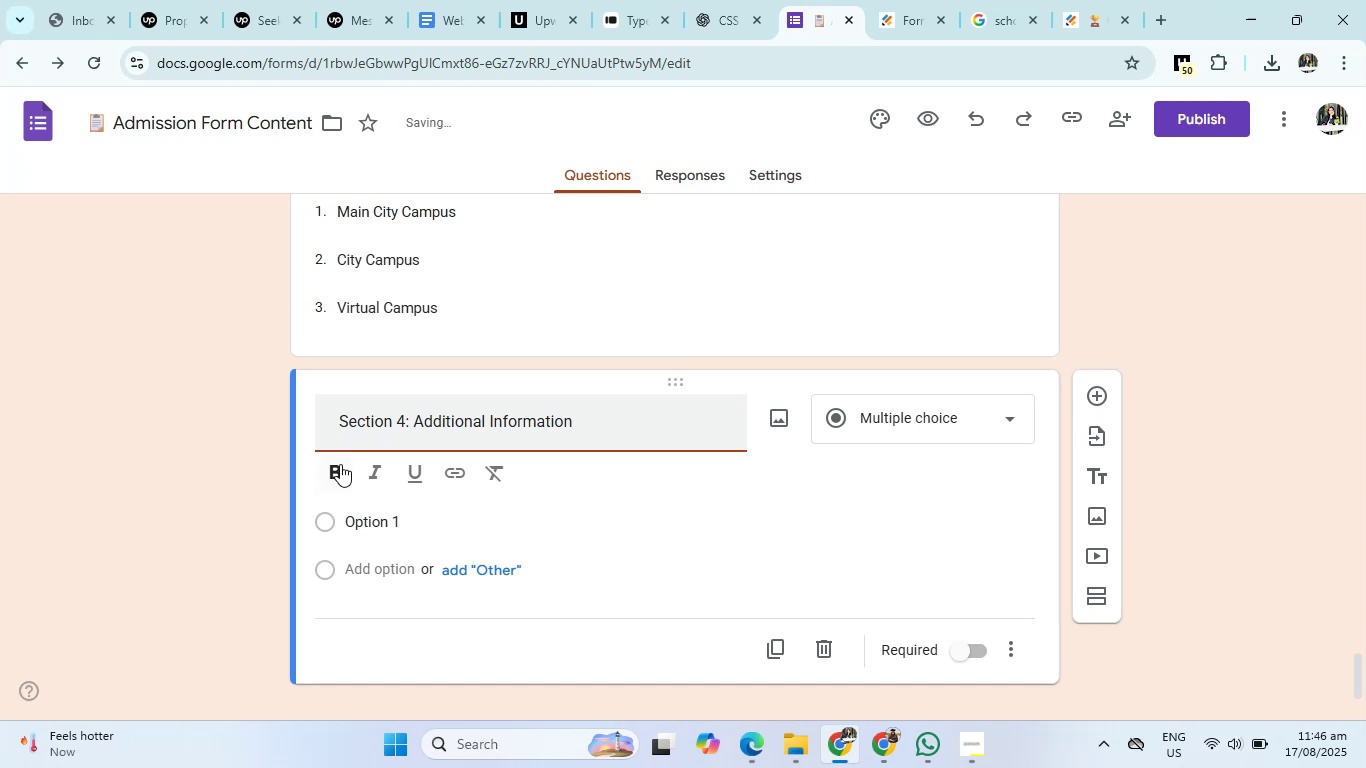 
left_click([340, 470])
 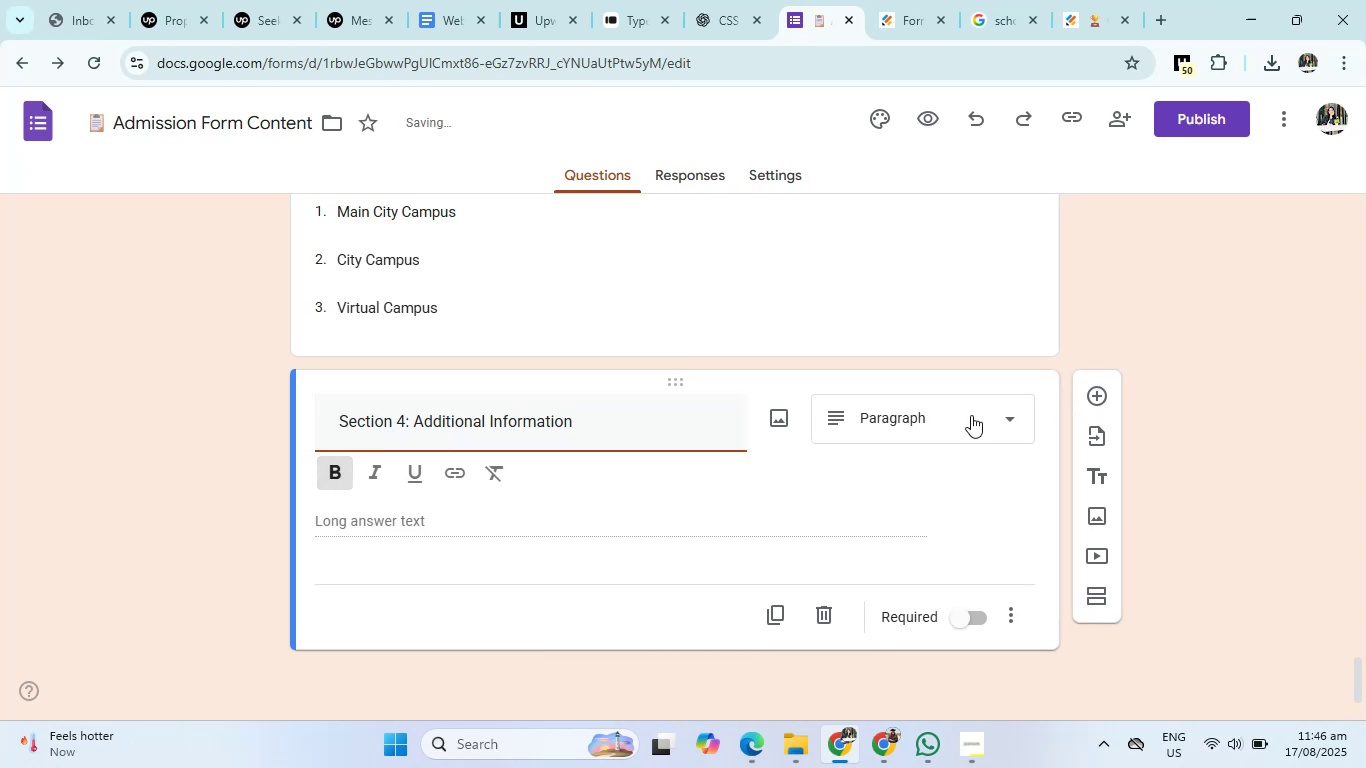 
left_click([967, 416])
 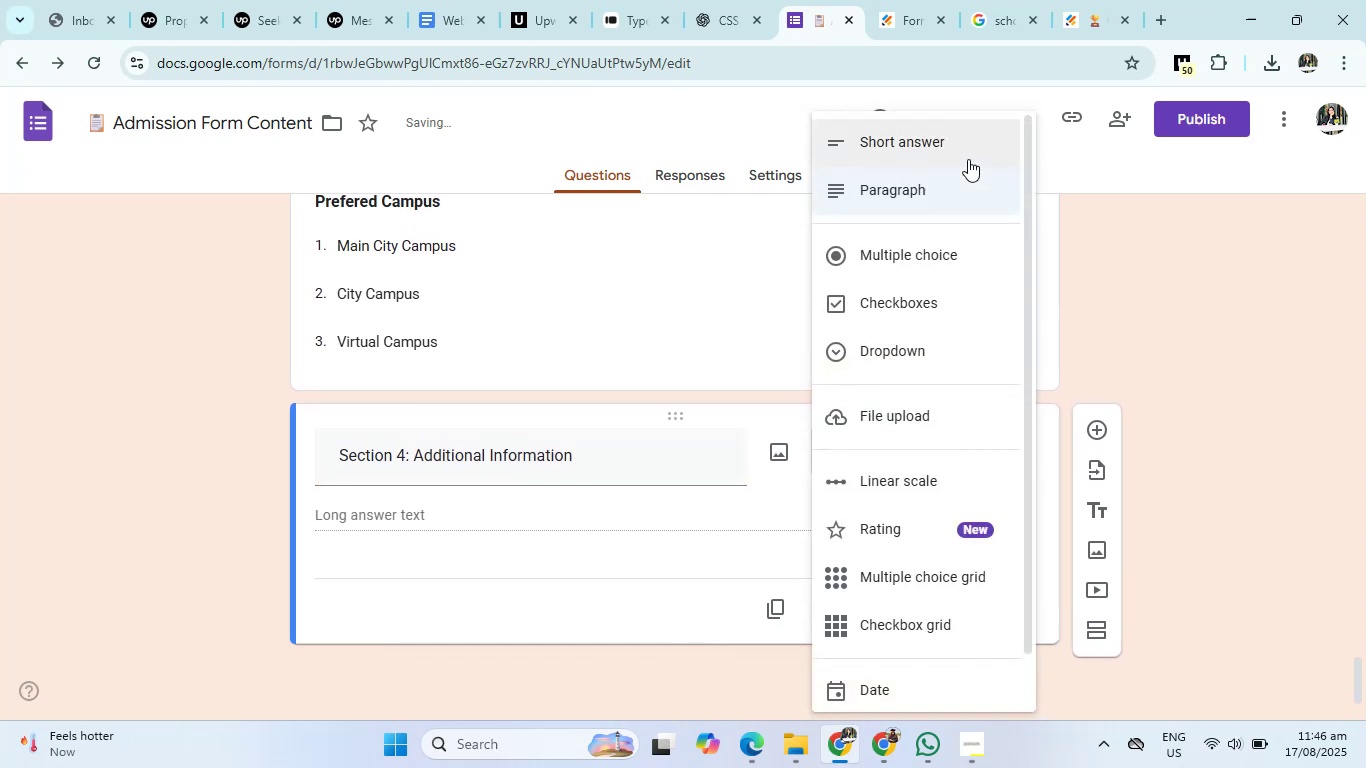 
left_click([968, 159])
 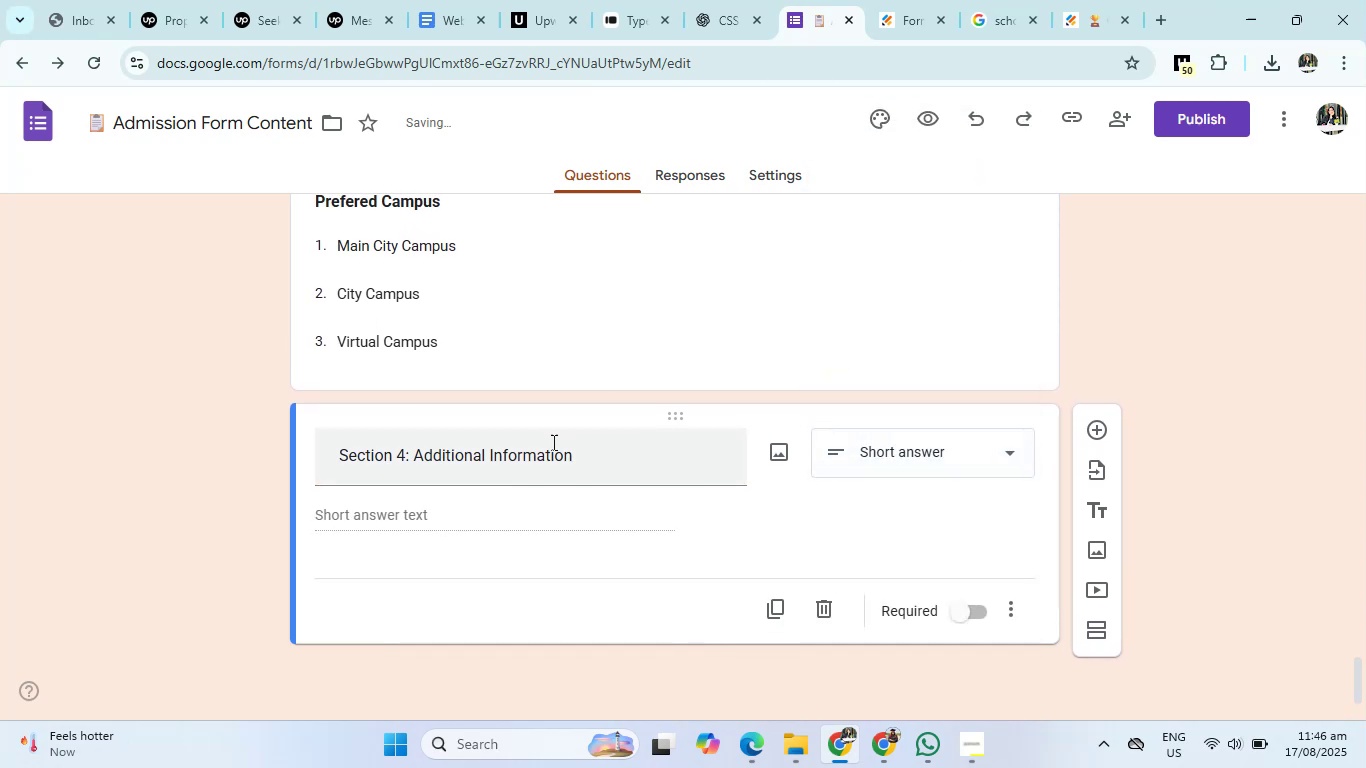 
left_click([550, 448])
 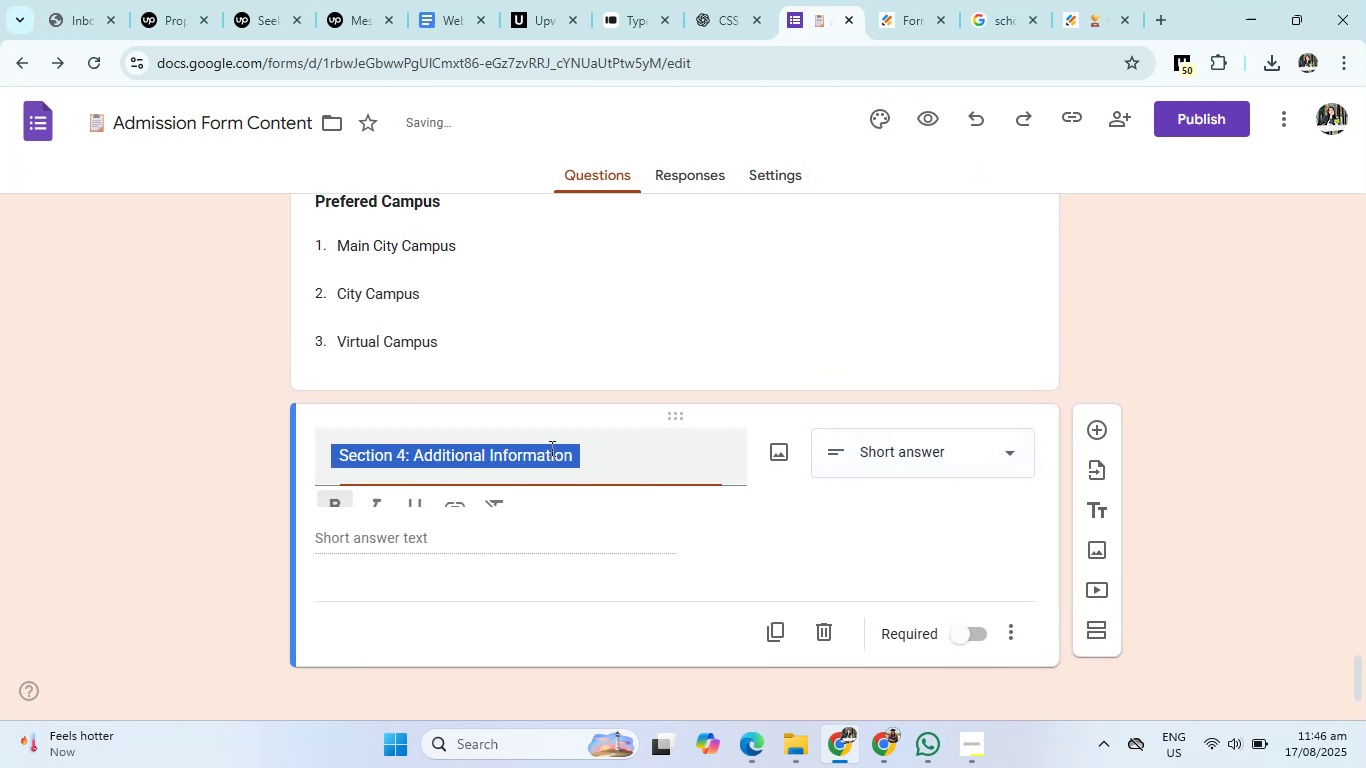 
key(Control+A)
 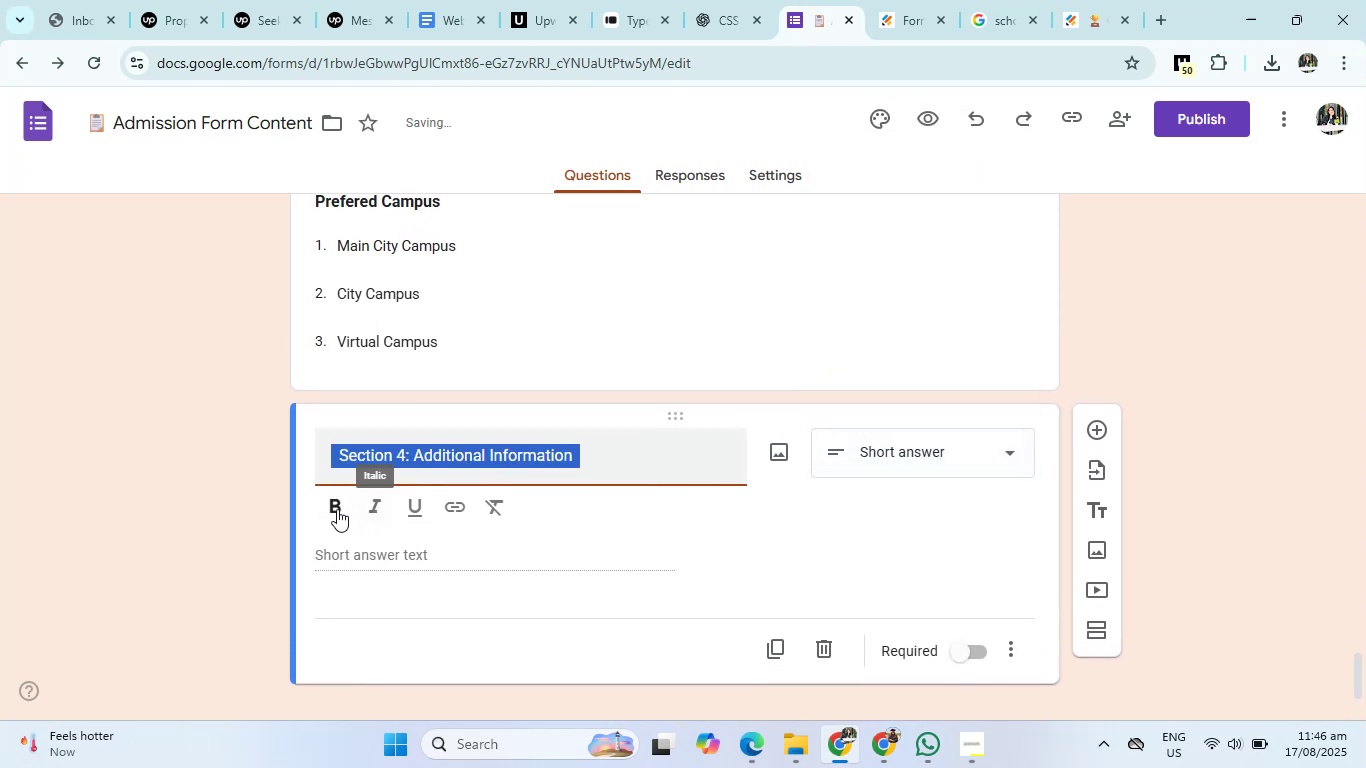 
left_click([337, 508])
 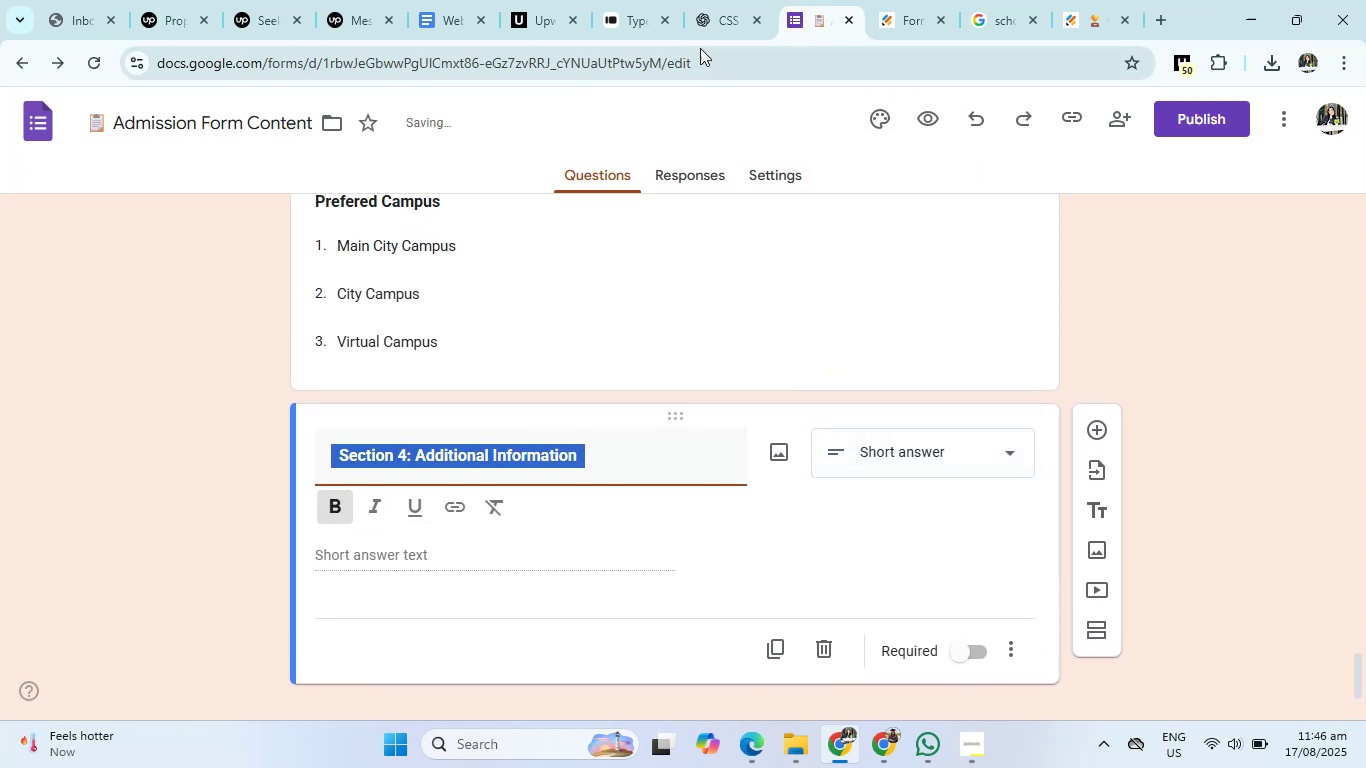 
left_click([731, 10])
 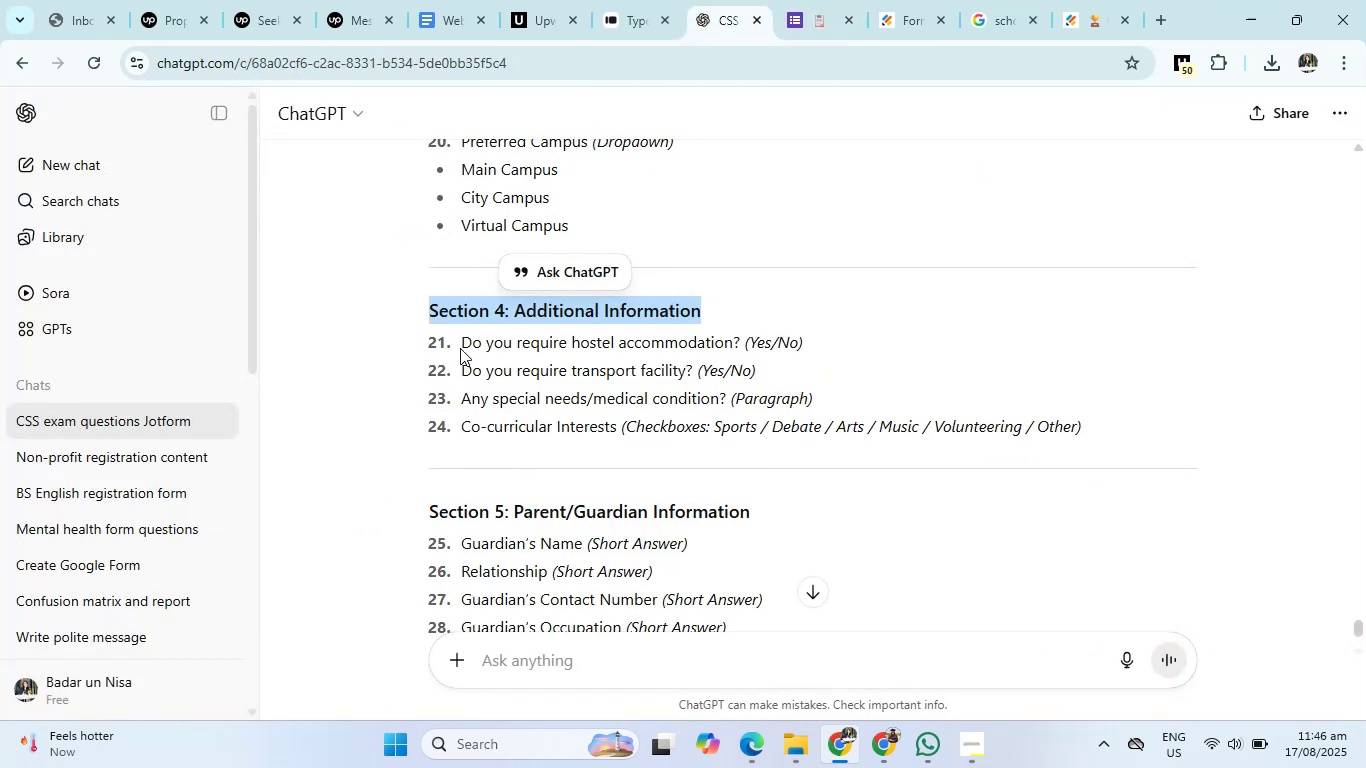 
left_click_drag(start_coordinate=[460, 348], to_coordinate=[742, 343])
 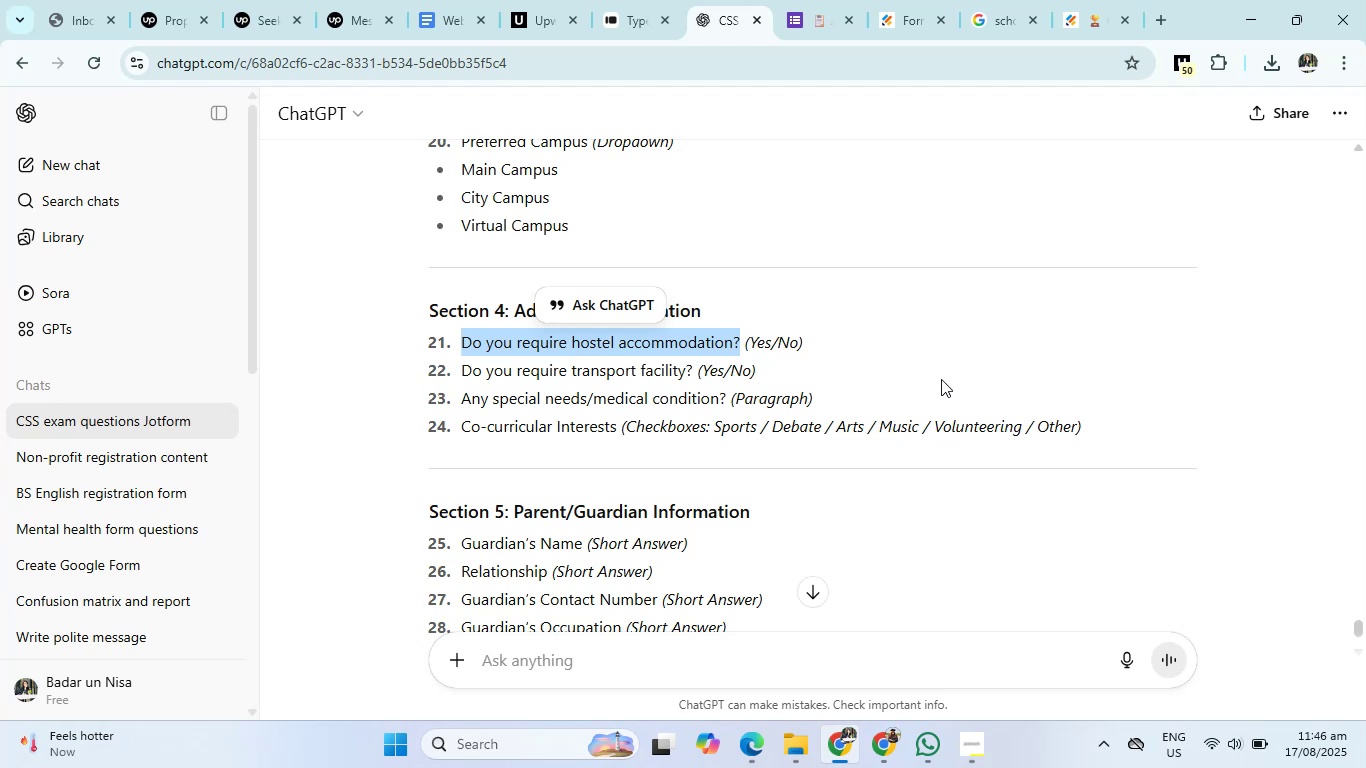 
key(Control+C)
 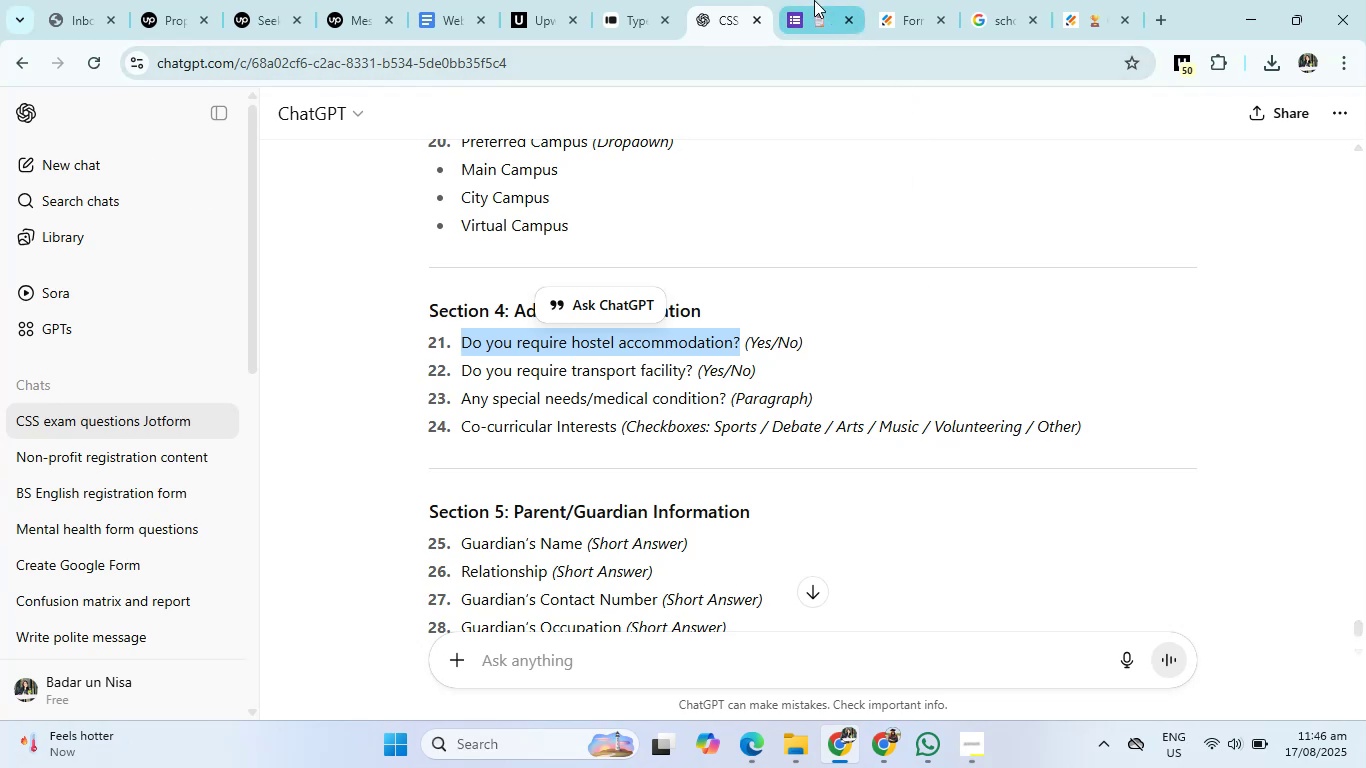 
left_click([814, 0])
 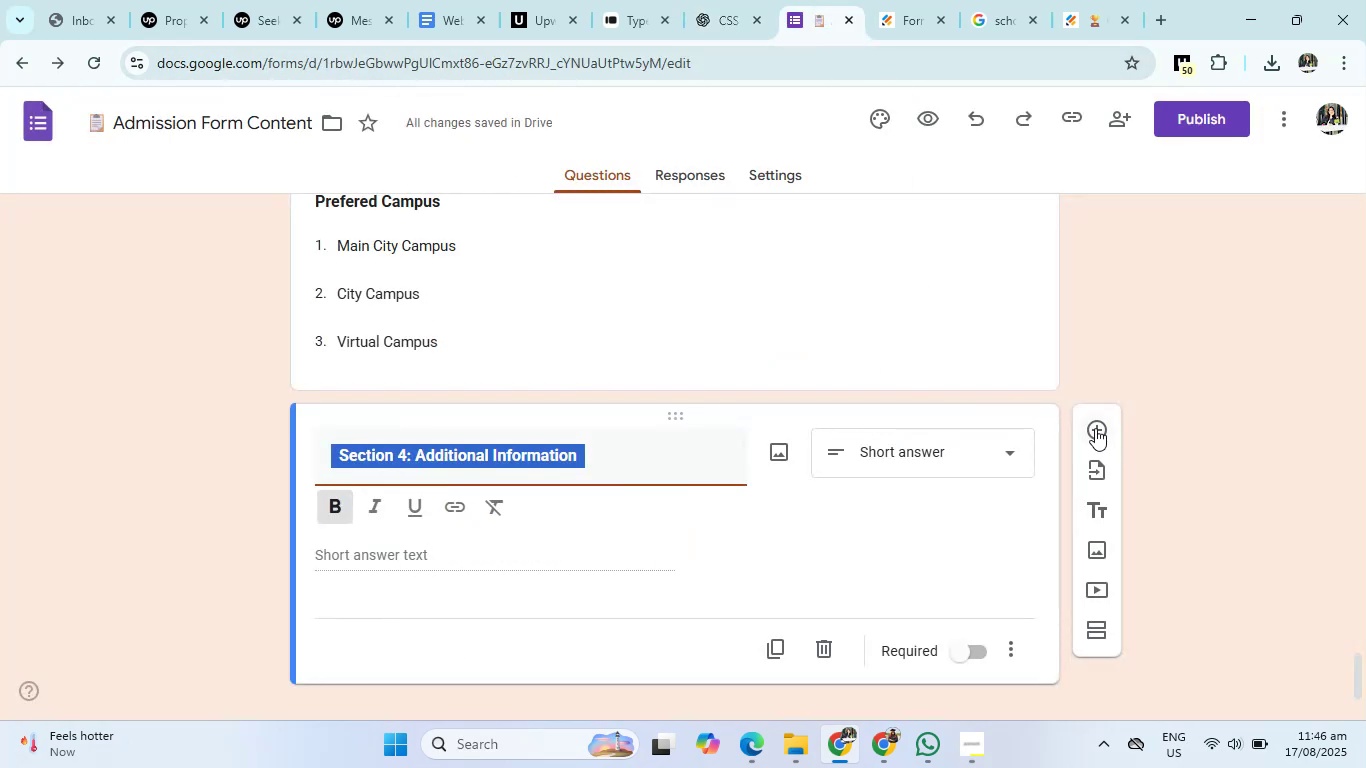 
left_click([1098, 428])
 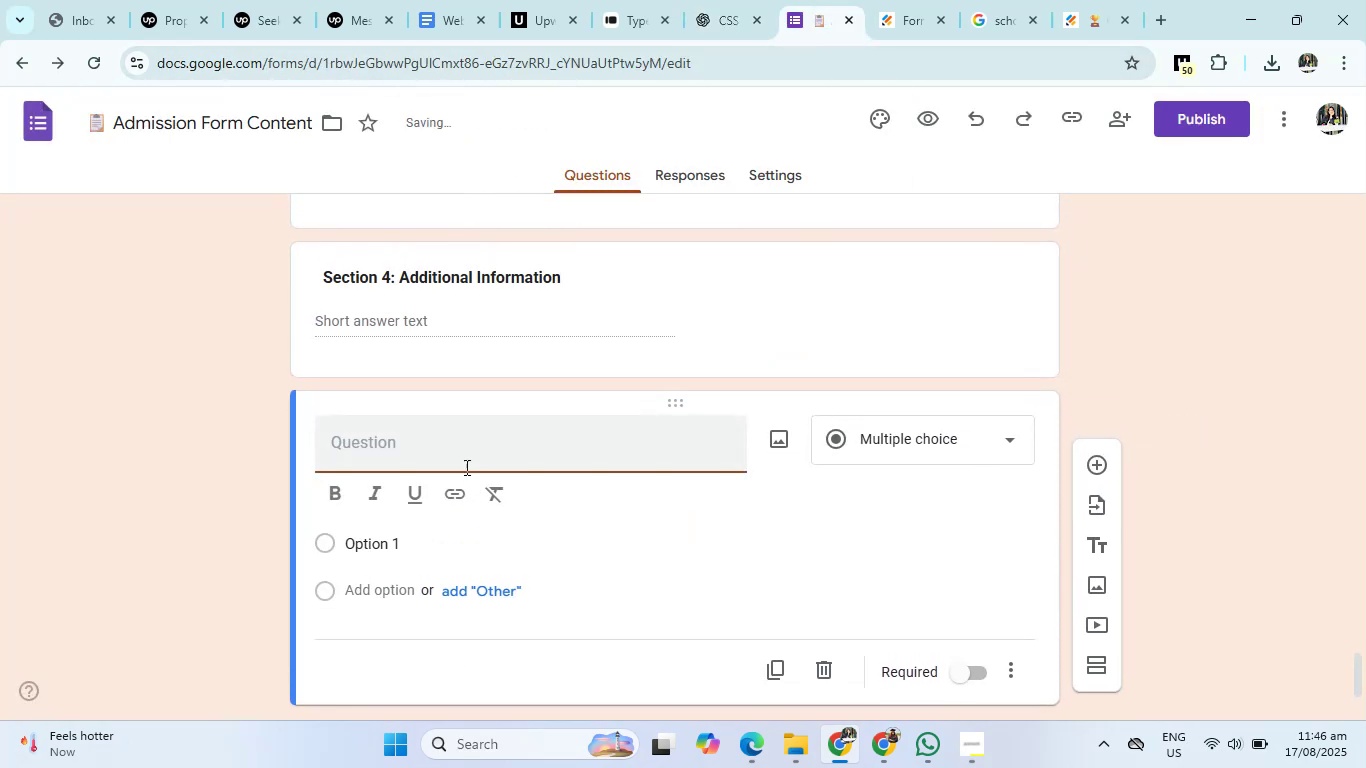 
left_click([477, 443])
 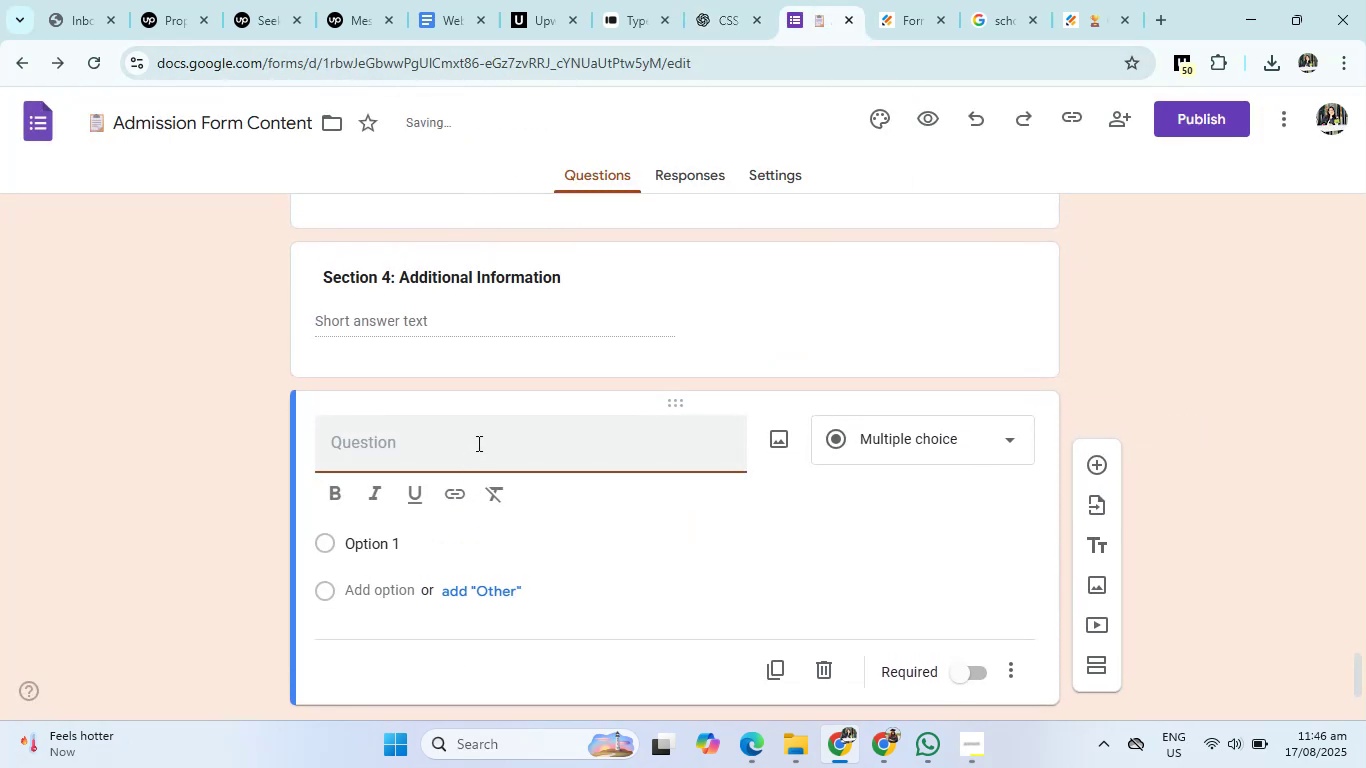 
type(Do you required)
key(Backspace)
type( hostel acomodation/)
key(Backspace)
type(? )
 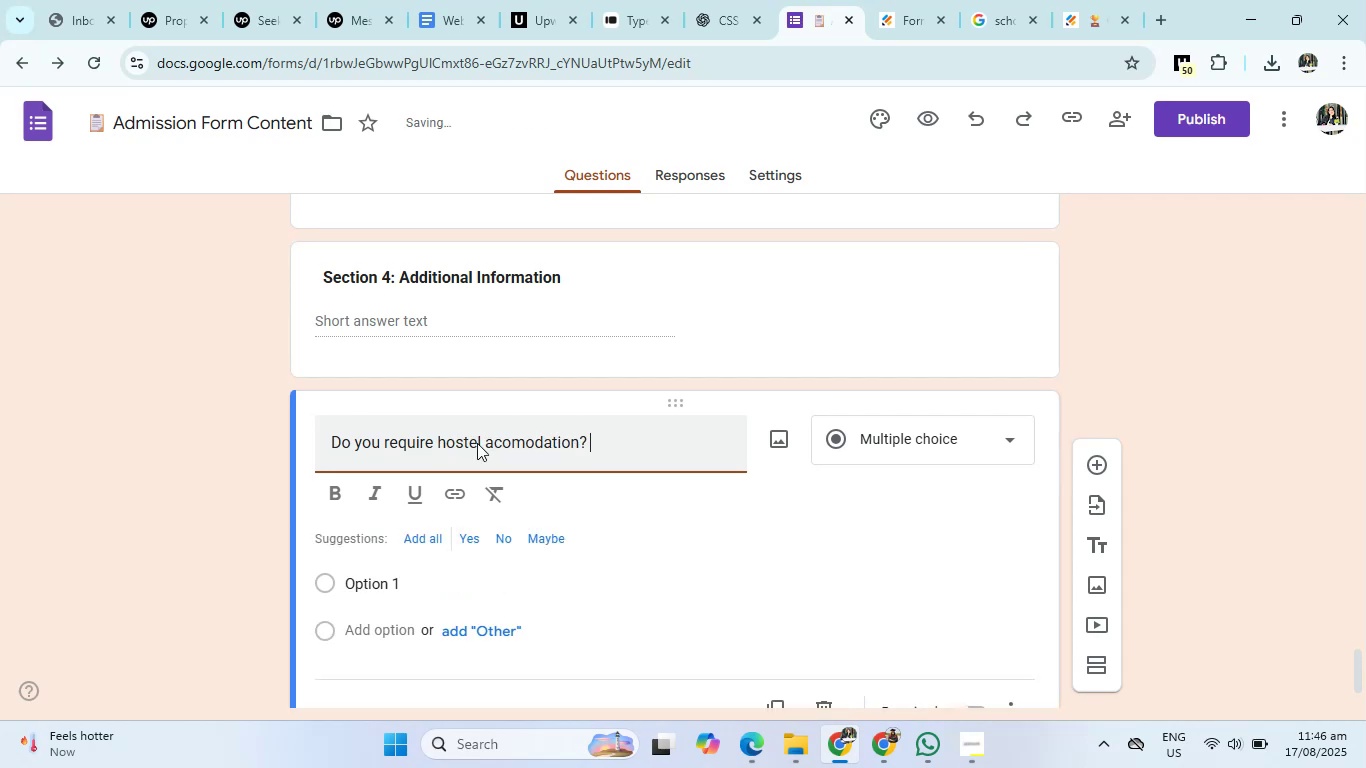 
key(Control+A)
 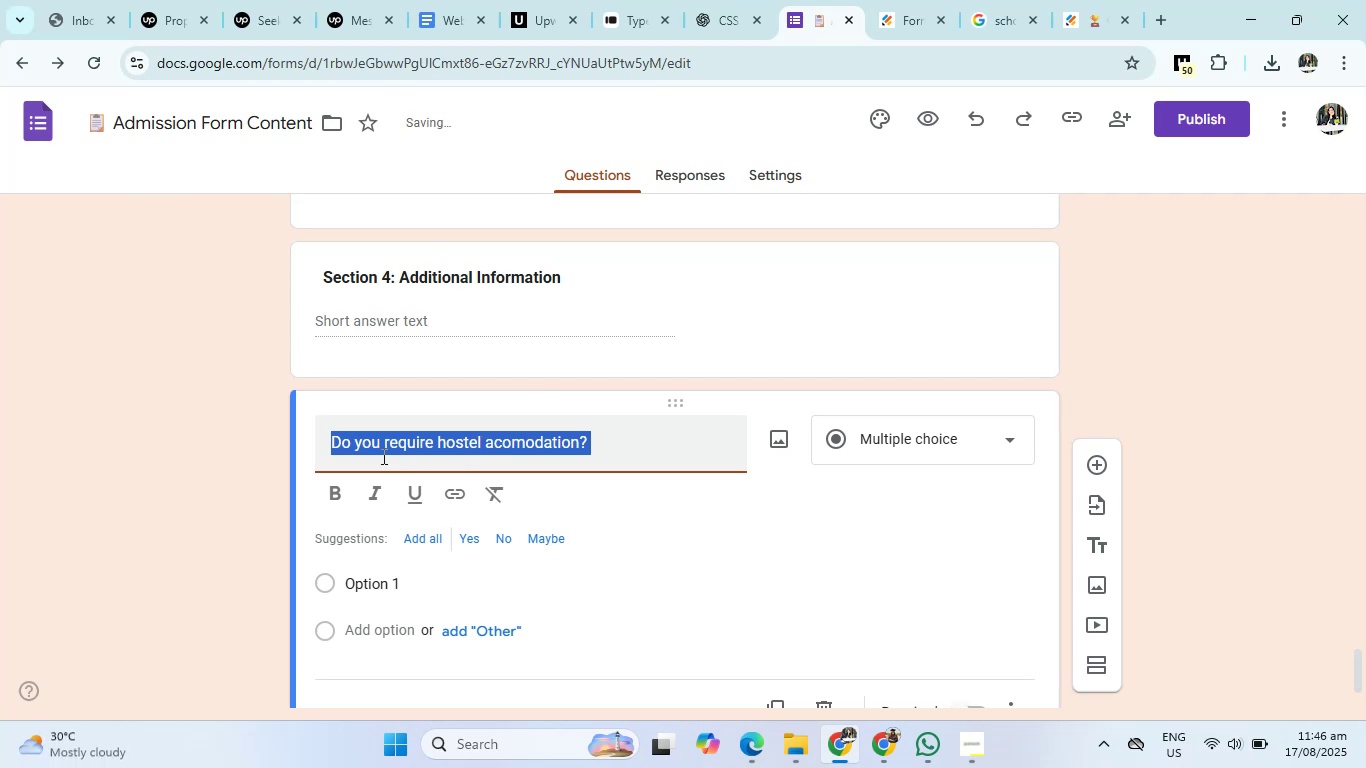 
left_click([332, 498])
 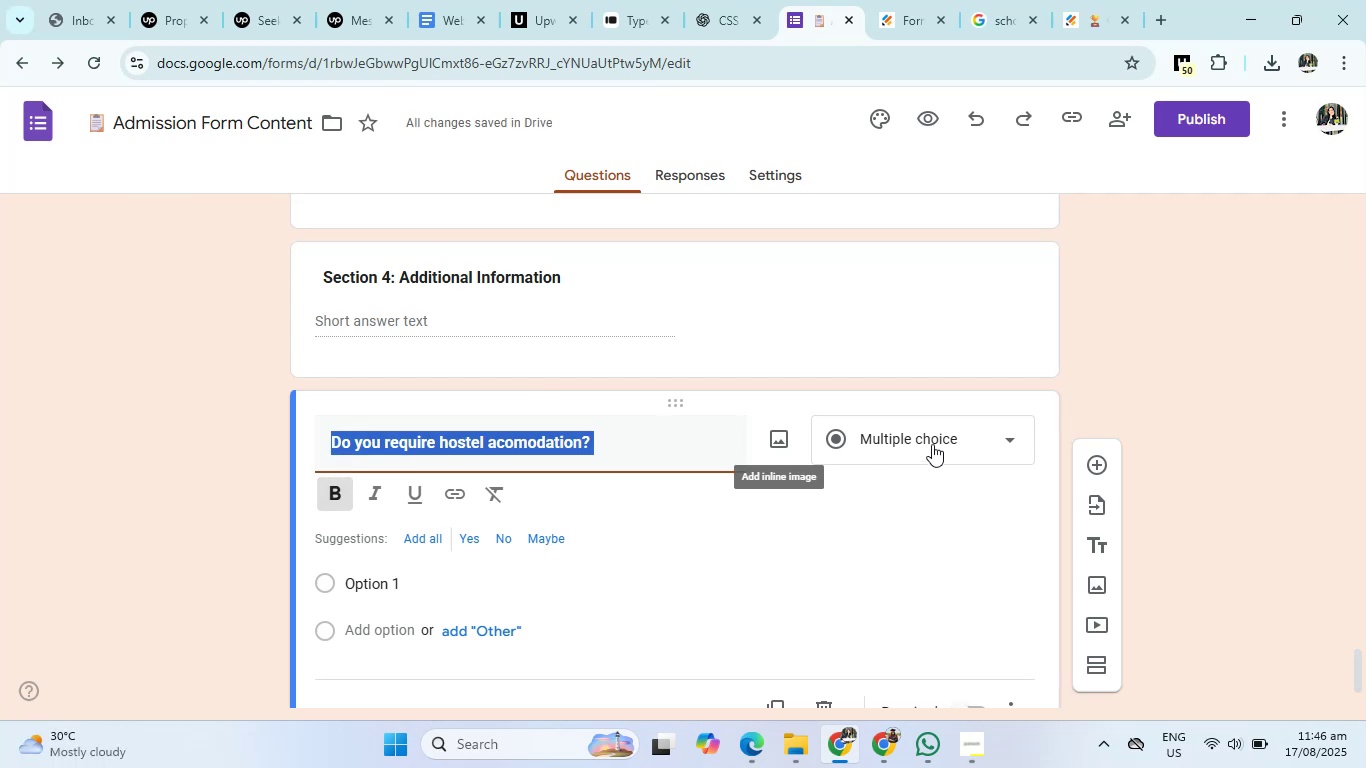 
left_click([952, 430])
 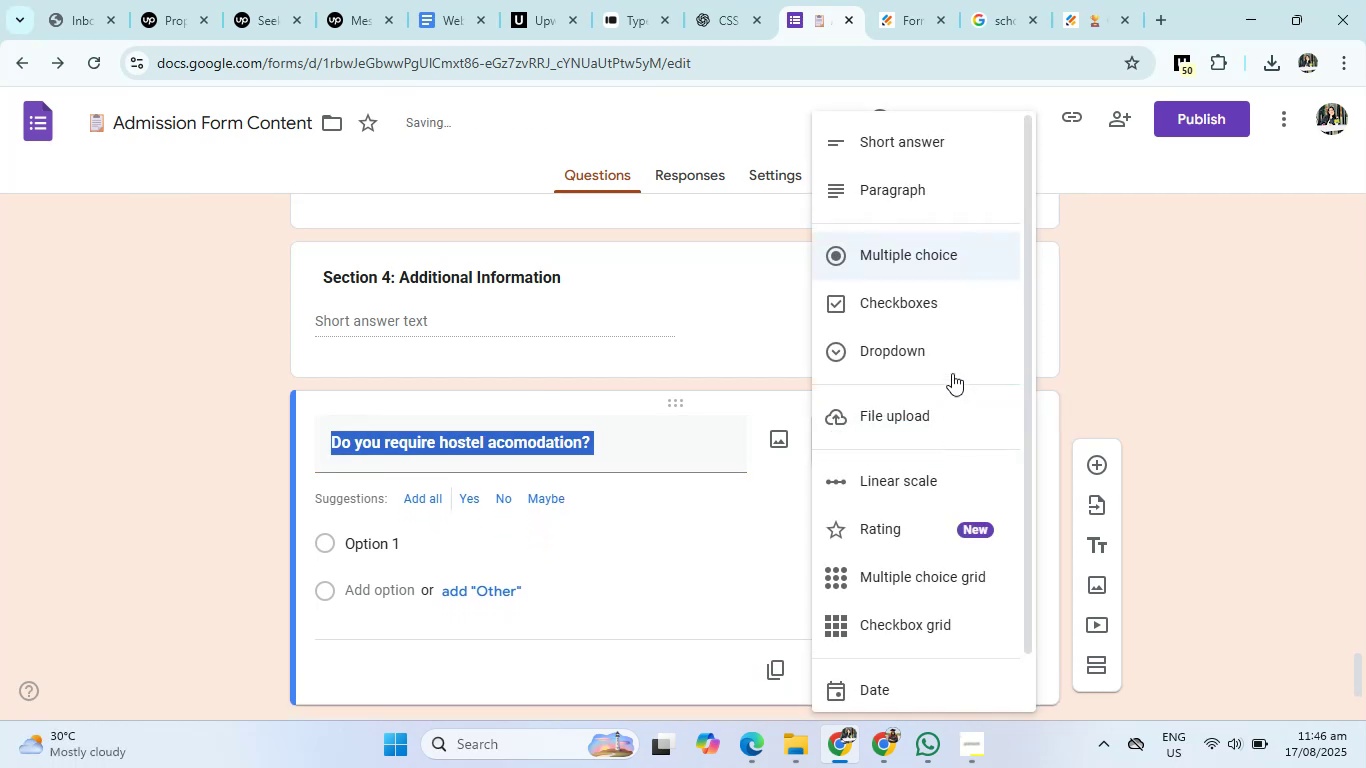 
scroll: coordinate [952, 369], scroll_direction: up, amount: 4.0
 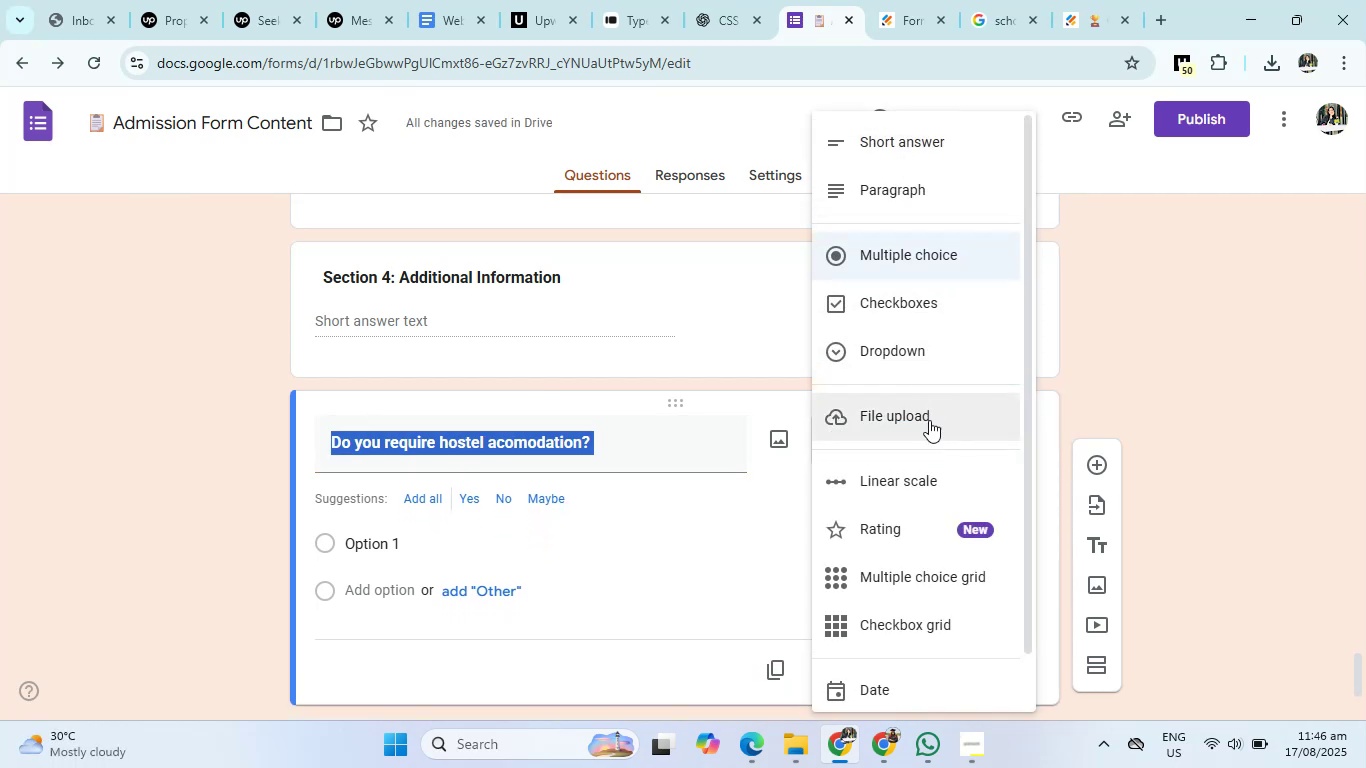 
scroll: coordinate [917, 568], scroll_direction: down, amount: 1.0
 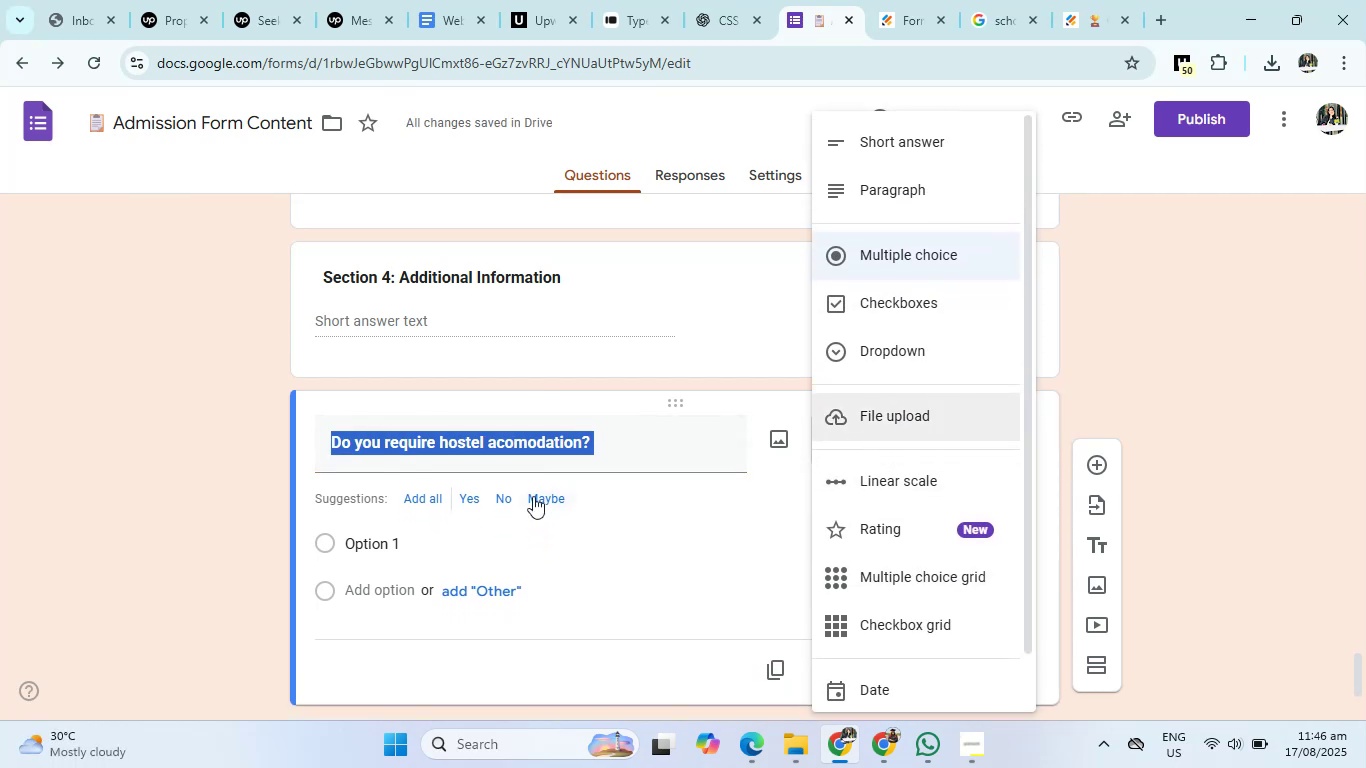 
left_click([394, 539])
 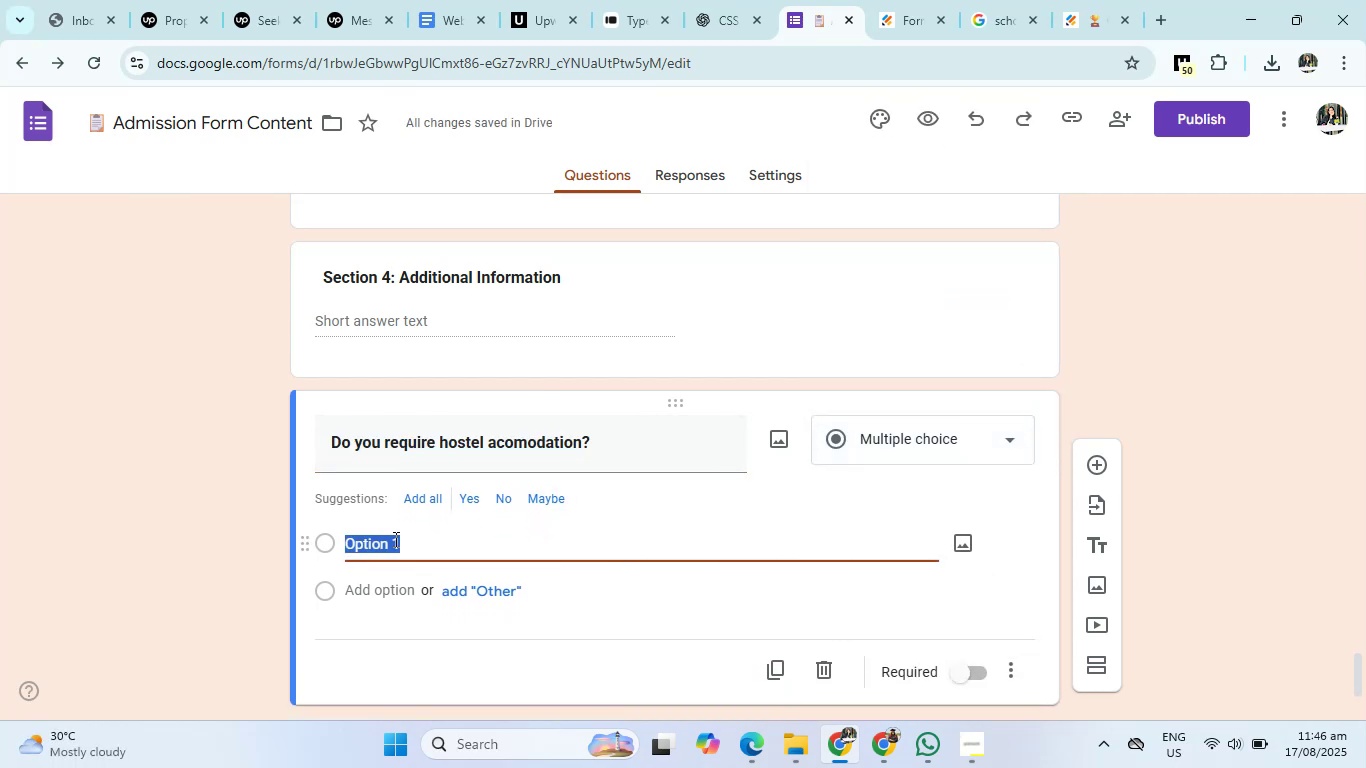 
key(Backspace)
type(YEs)
key(Backspace)
key(Backspace)
type(es)
 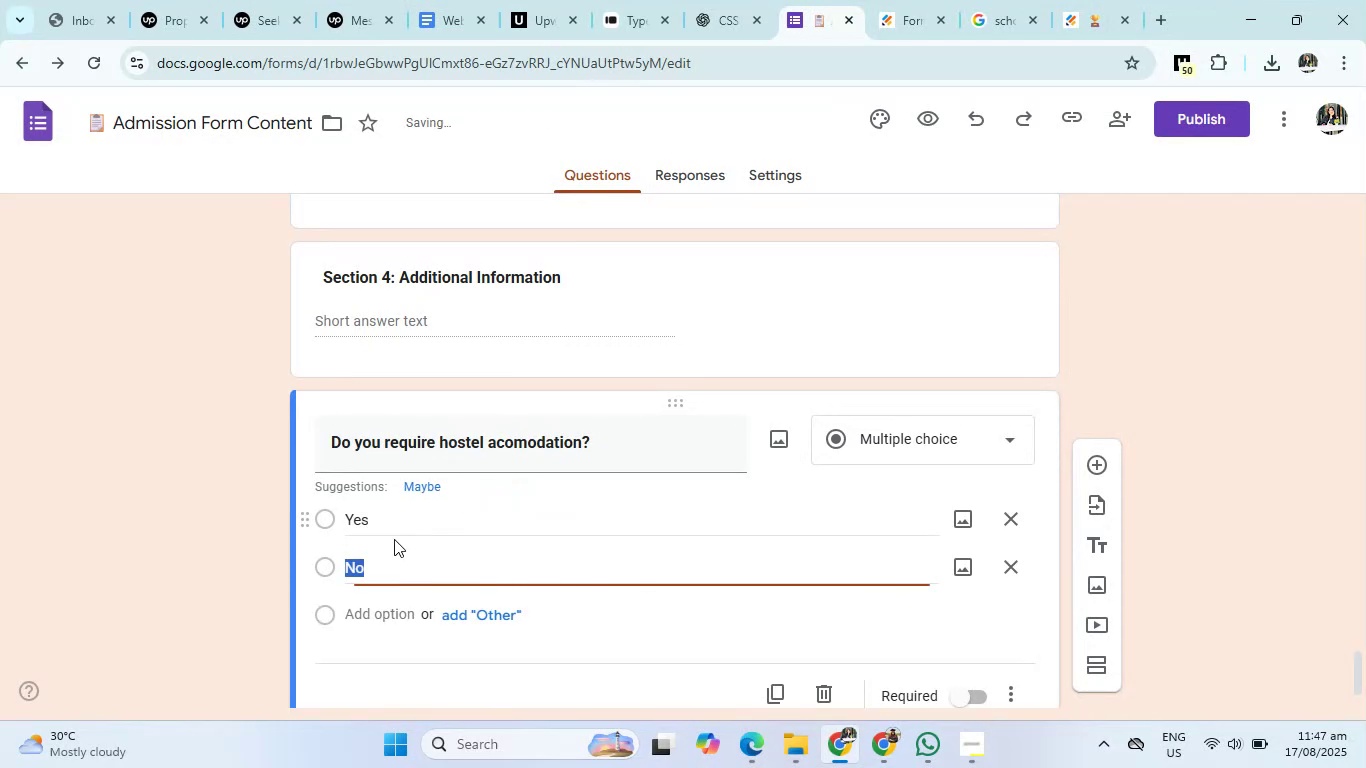 
 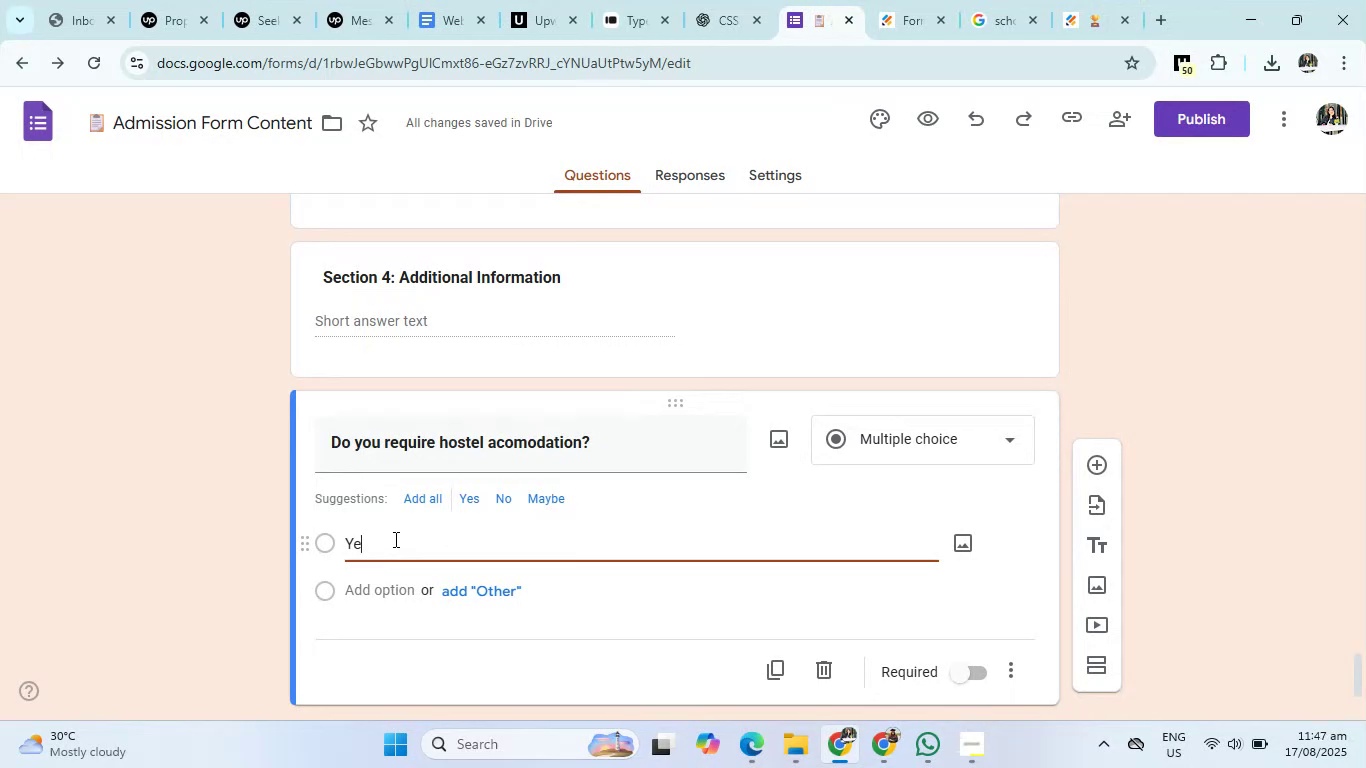 
key(Enter)
 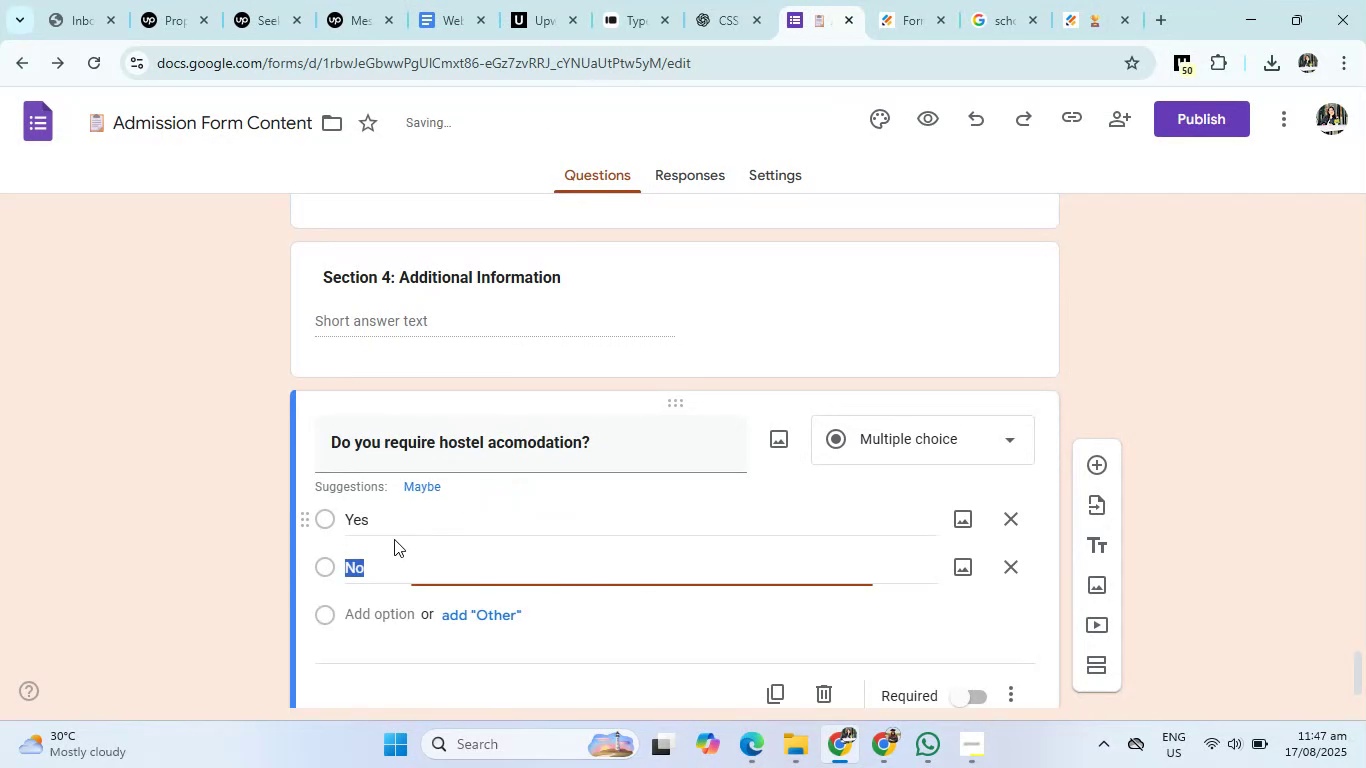 
type(No)
 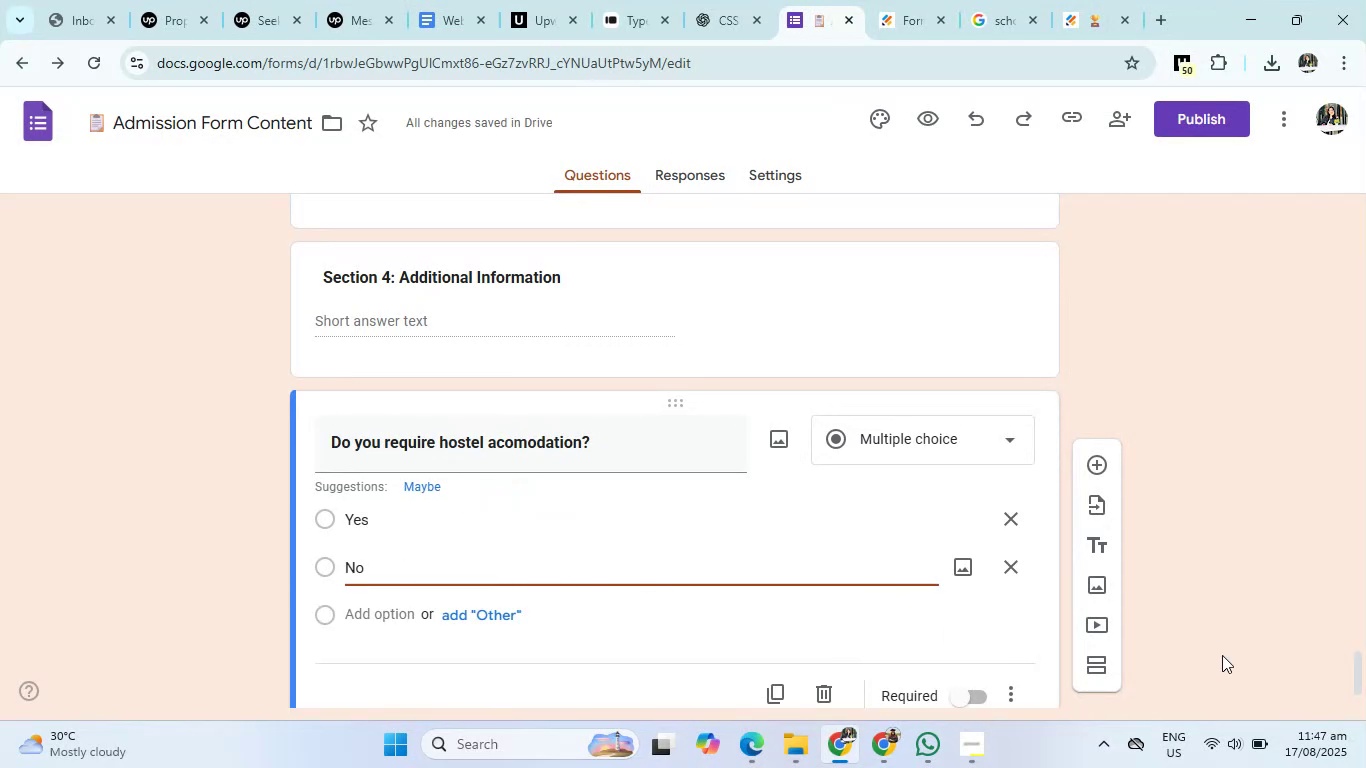 
left_click([1222, 655])
 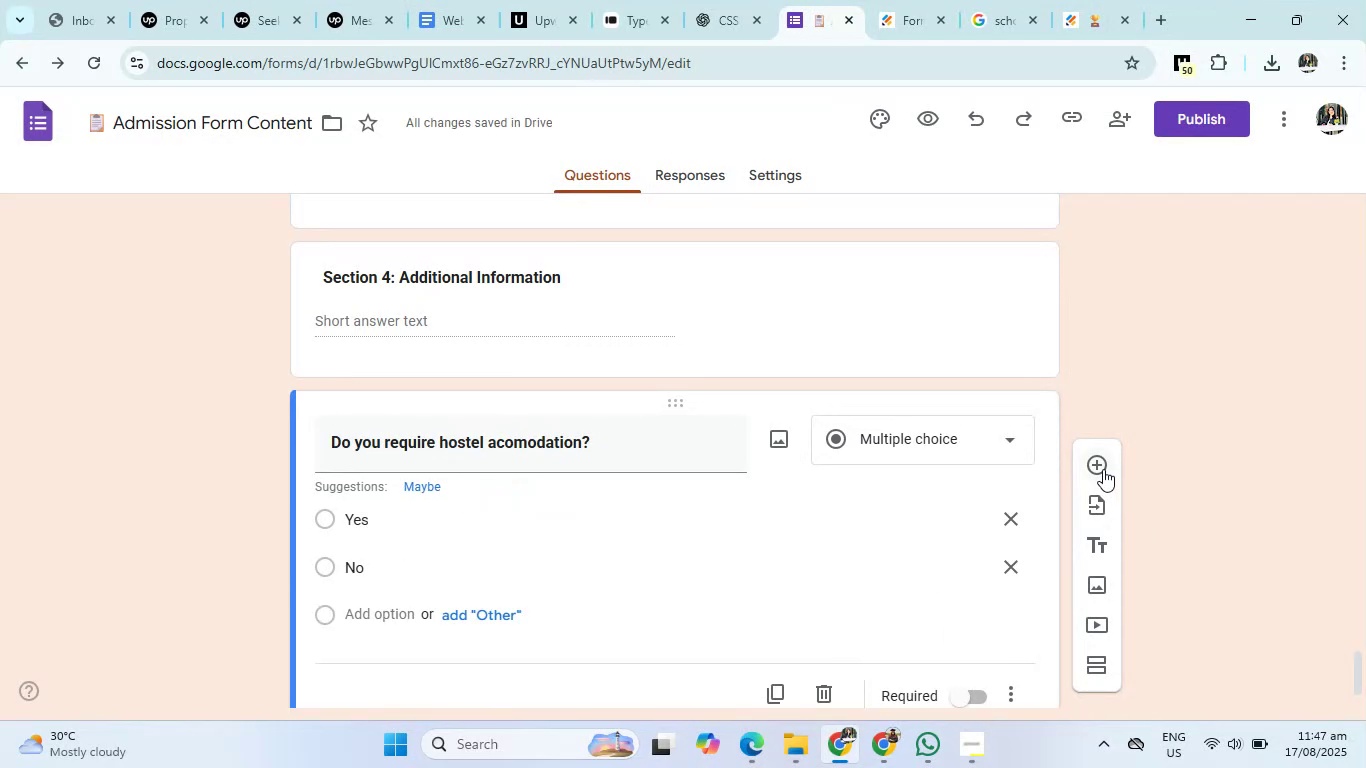 
left_click([1103, 469])
 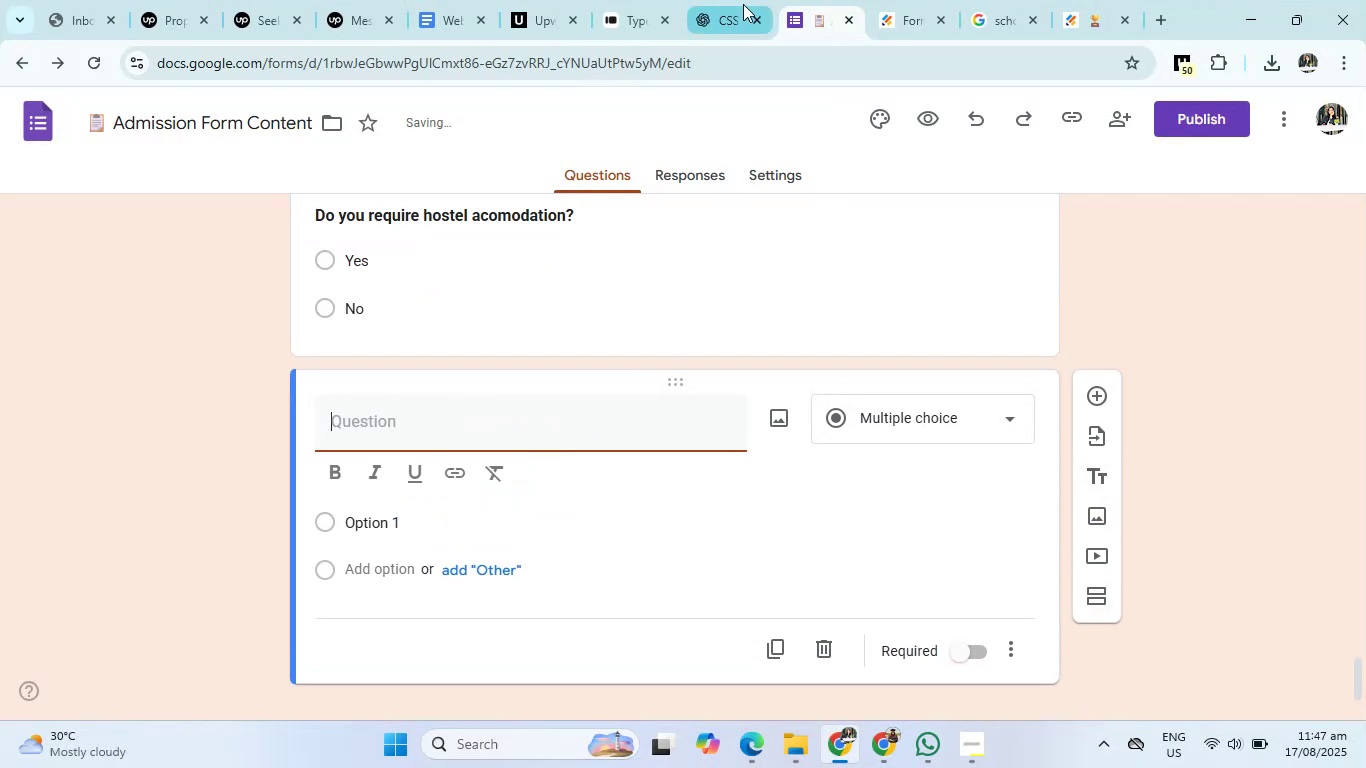 
left_click([743, 5])
 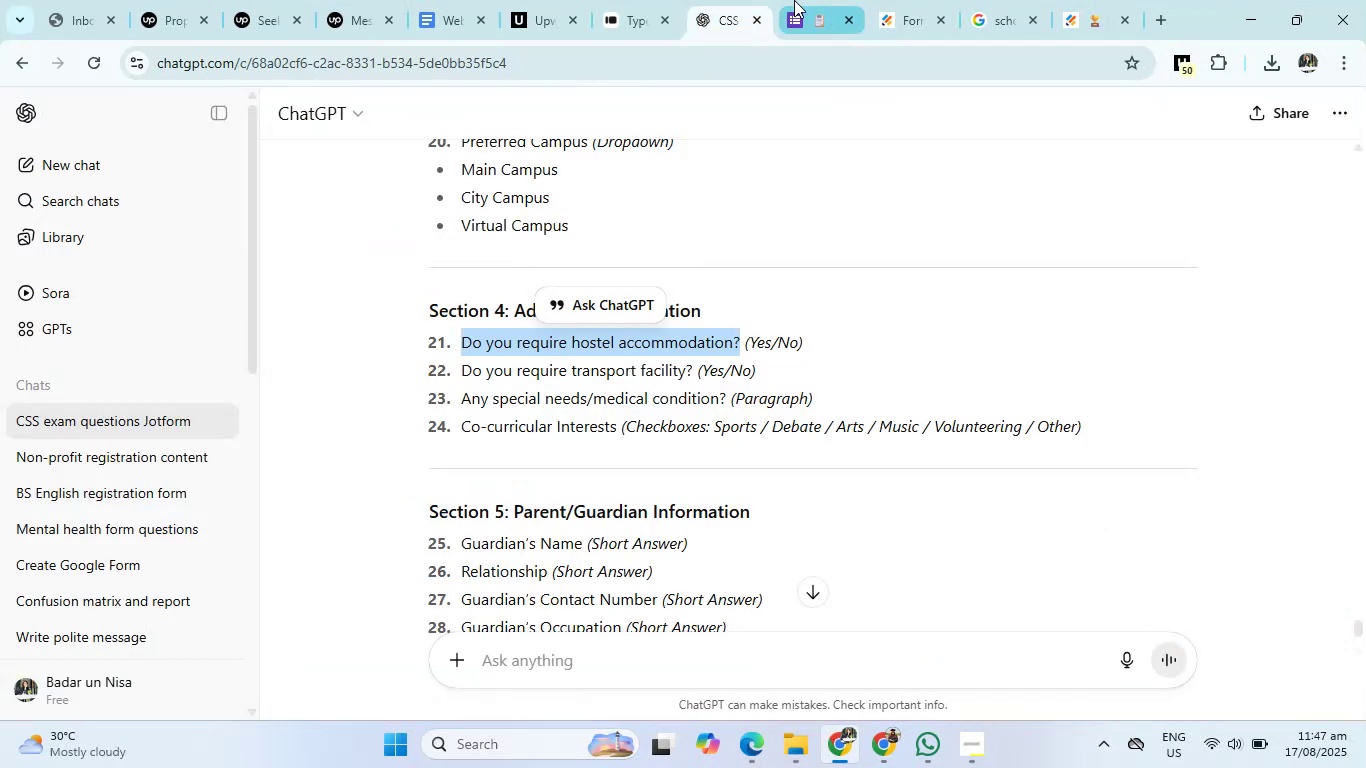 
left_click([799, 0])
 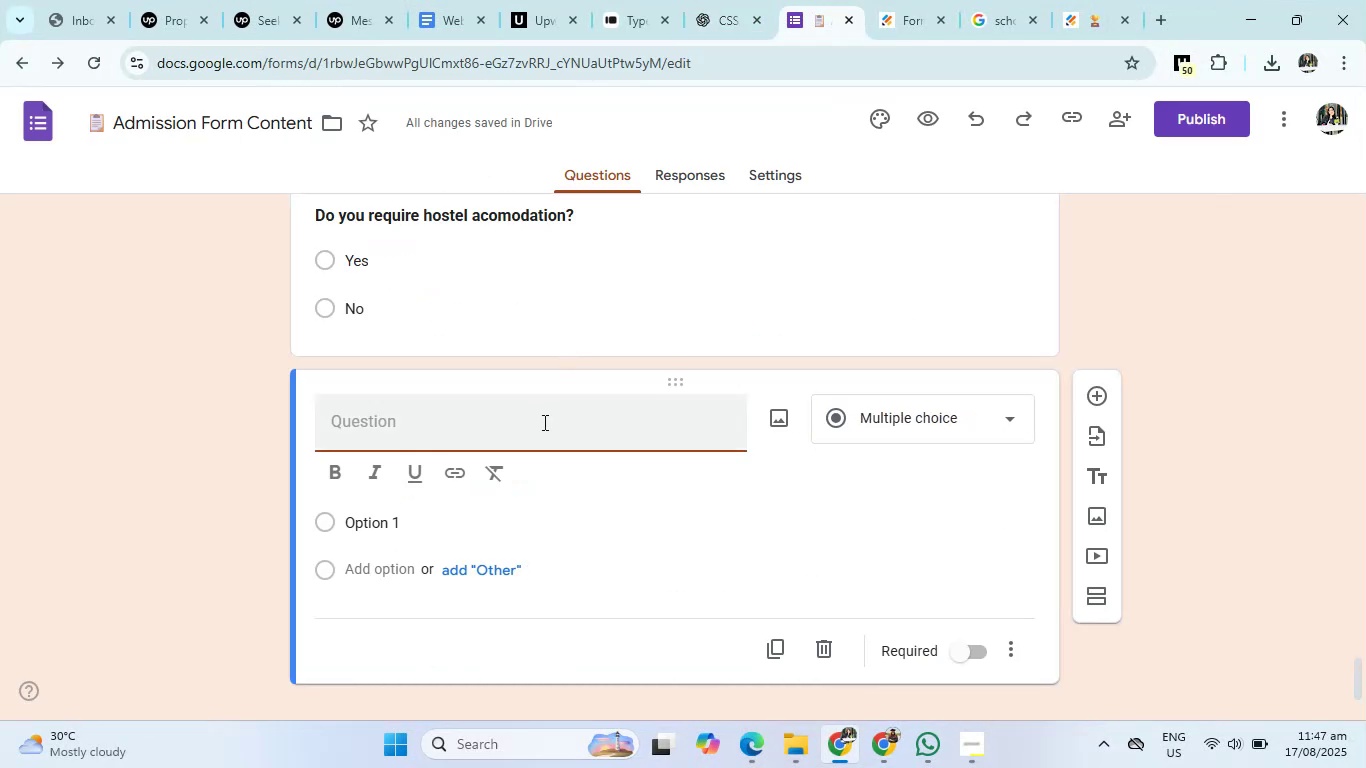 
left_click([543, 422])
 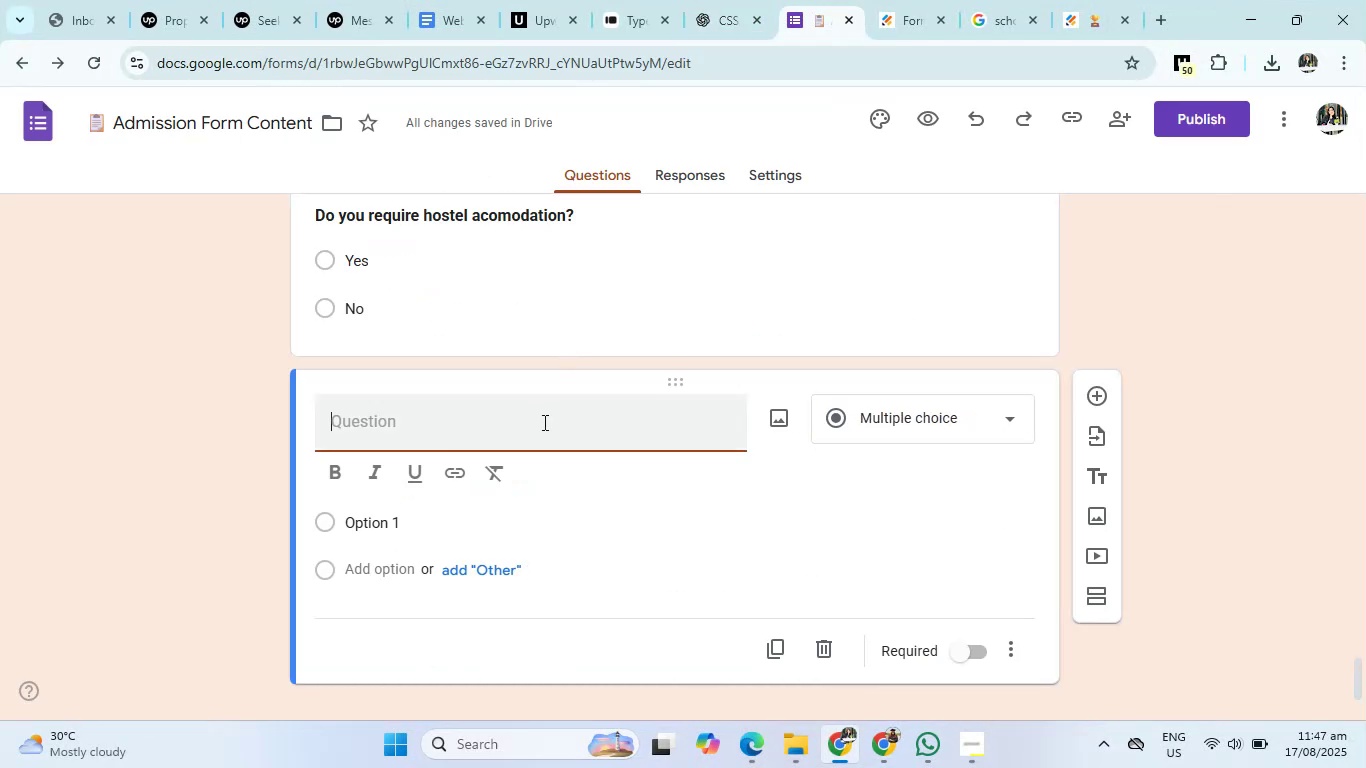 
type(Do you require transport facility/)
 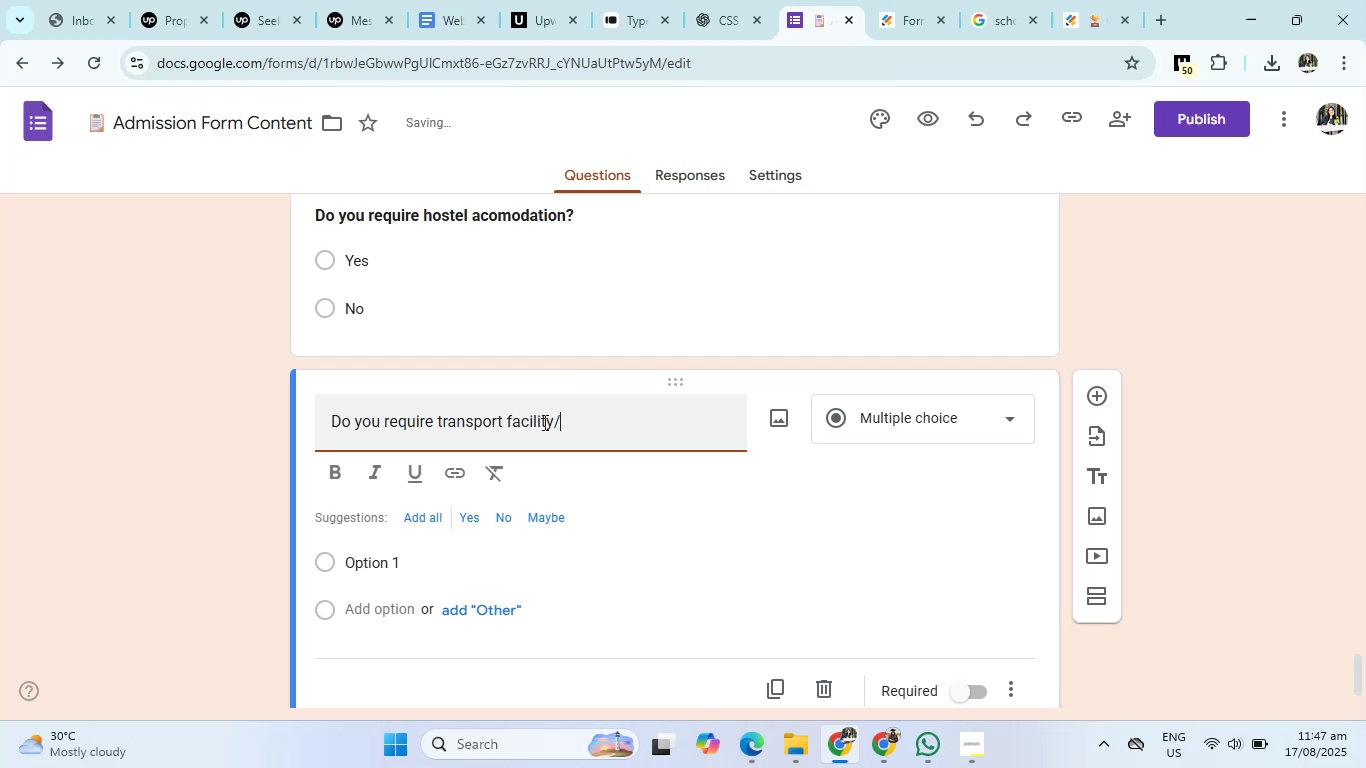 
key(Control+ControlLeft)
 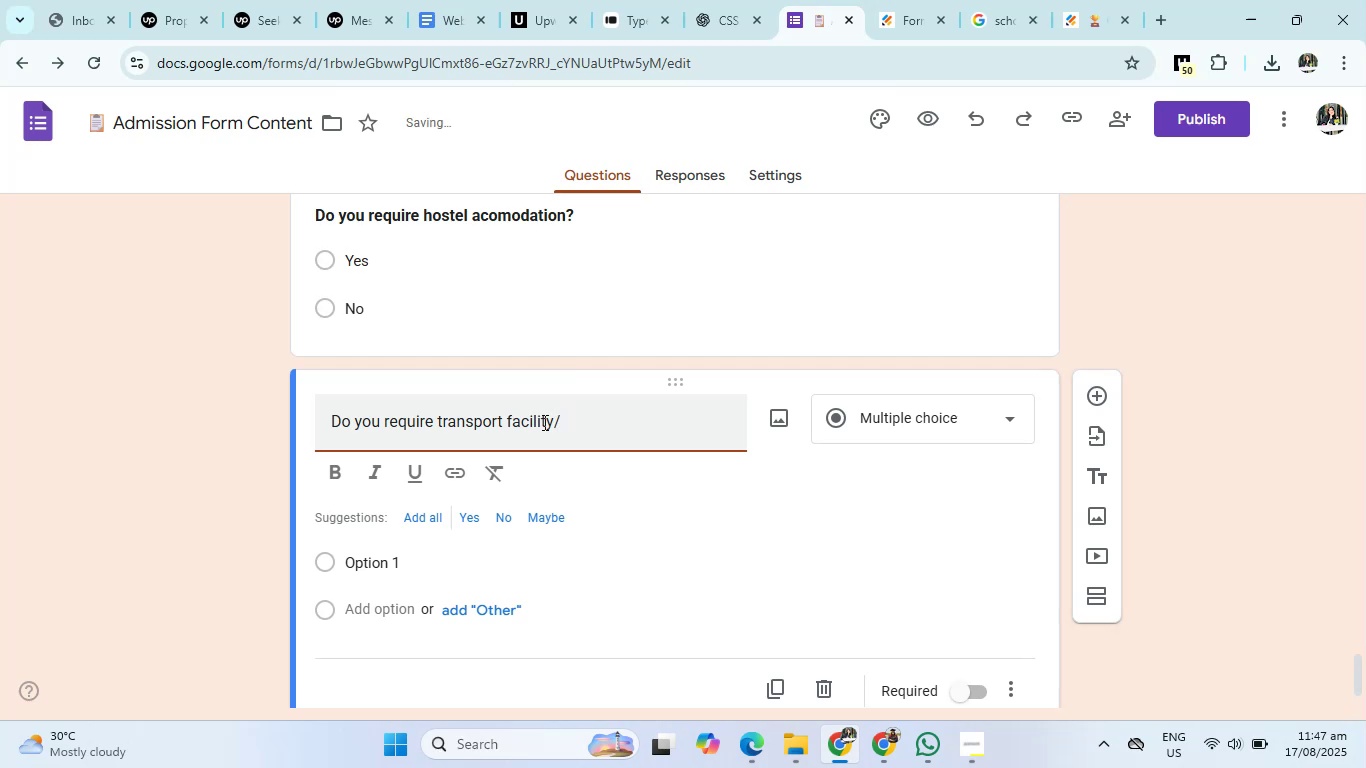 
key(Backspace)
 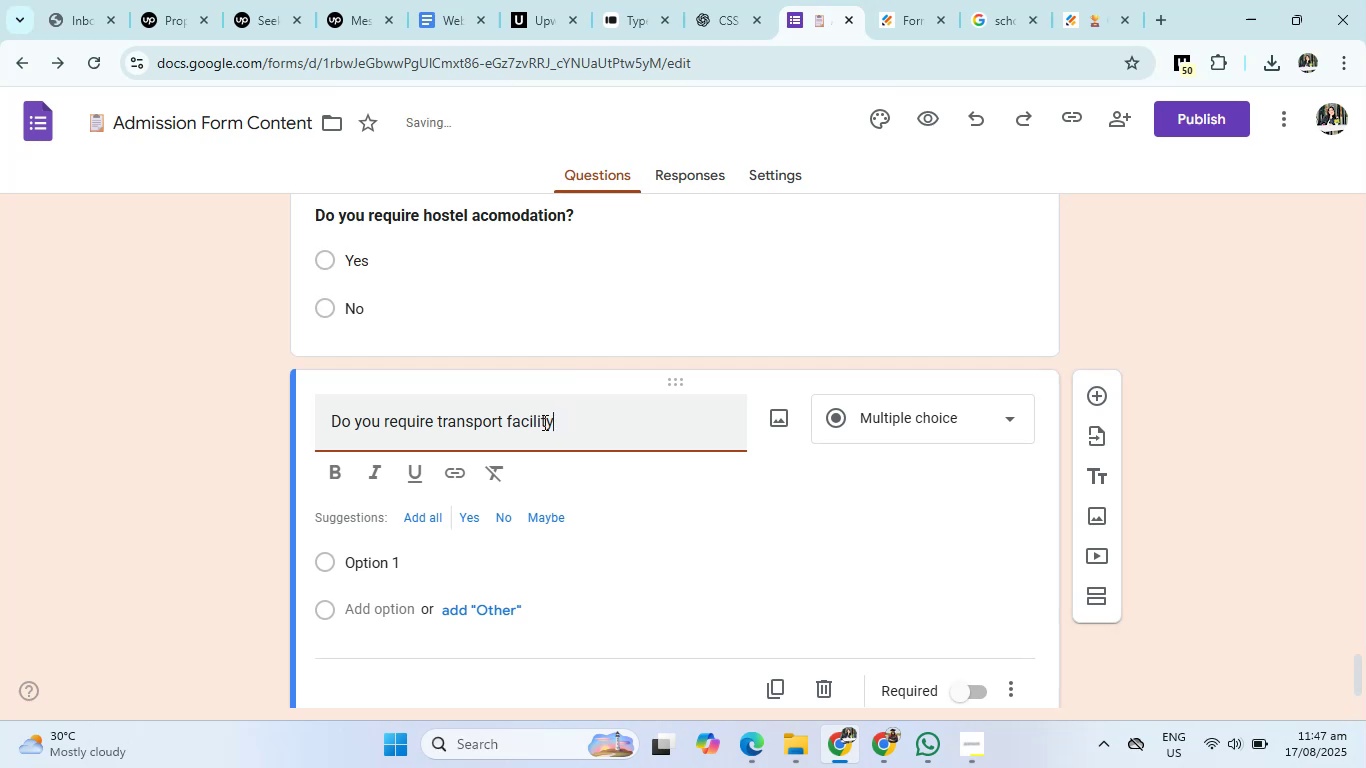 
key(Shift+ShiftRight)
 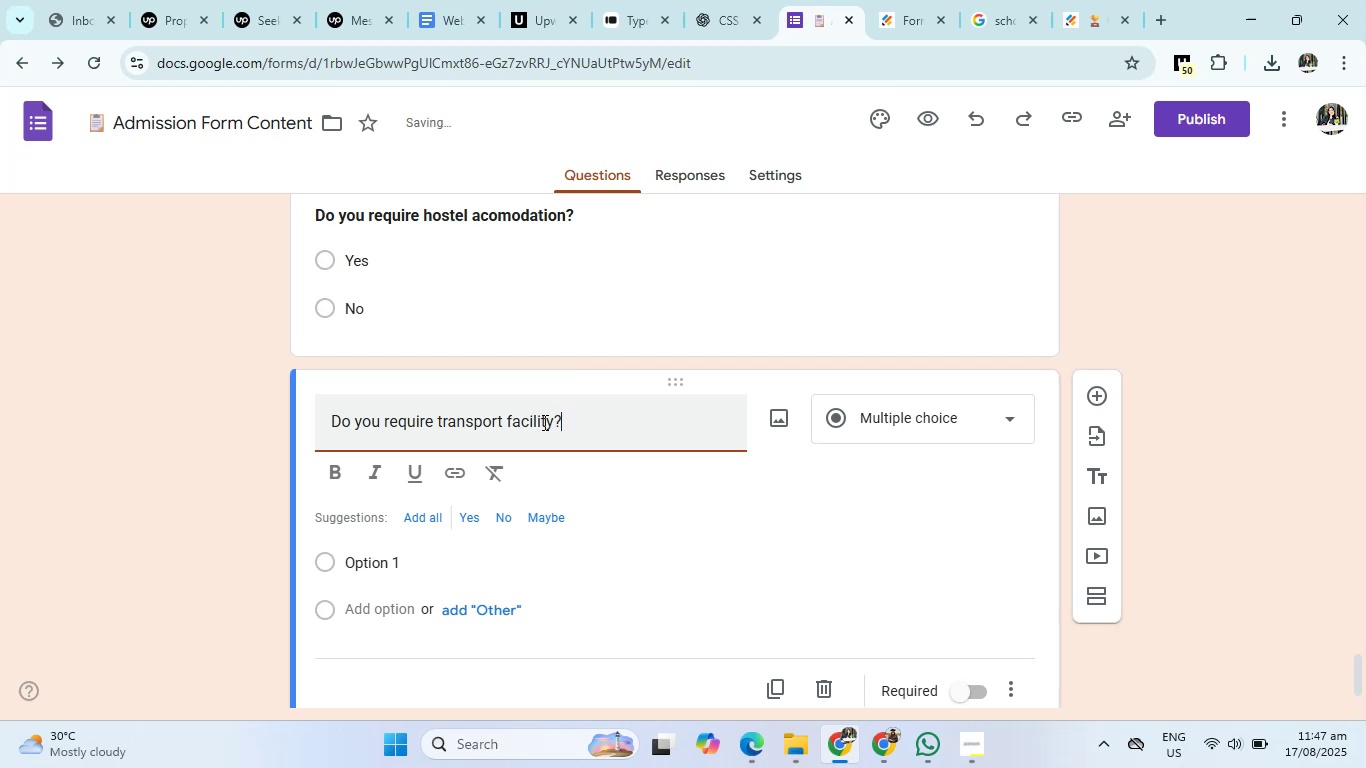 
key(Shift+Slash)
 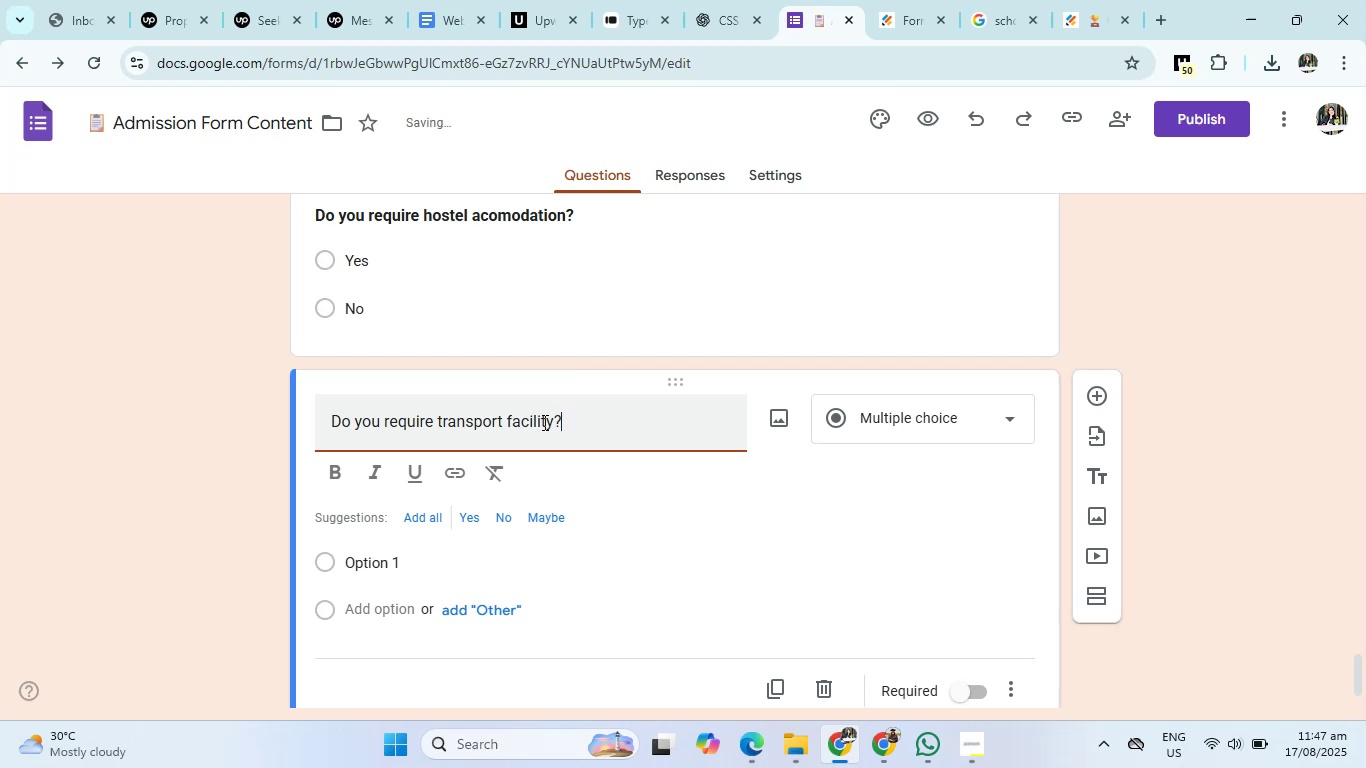 
key(Control+A)
 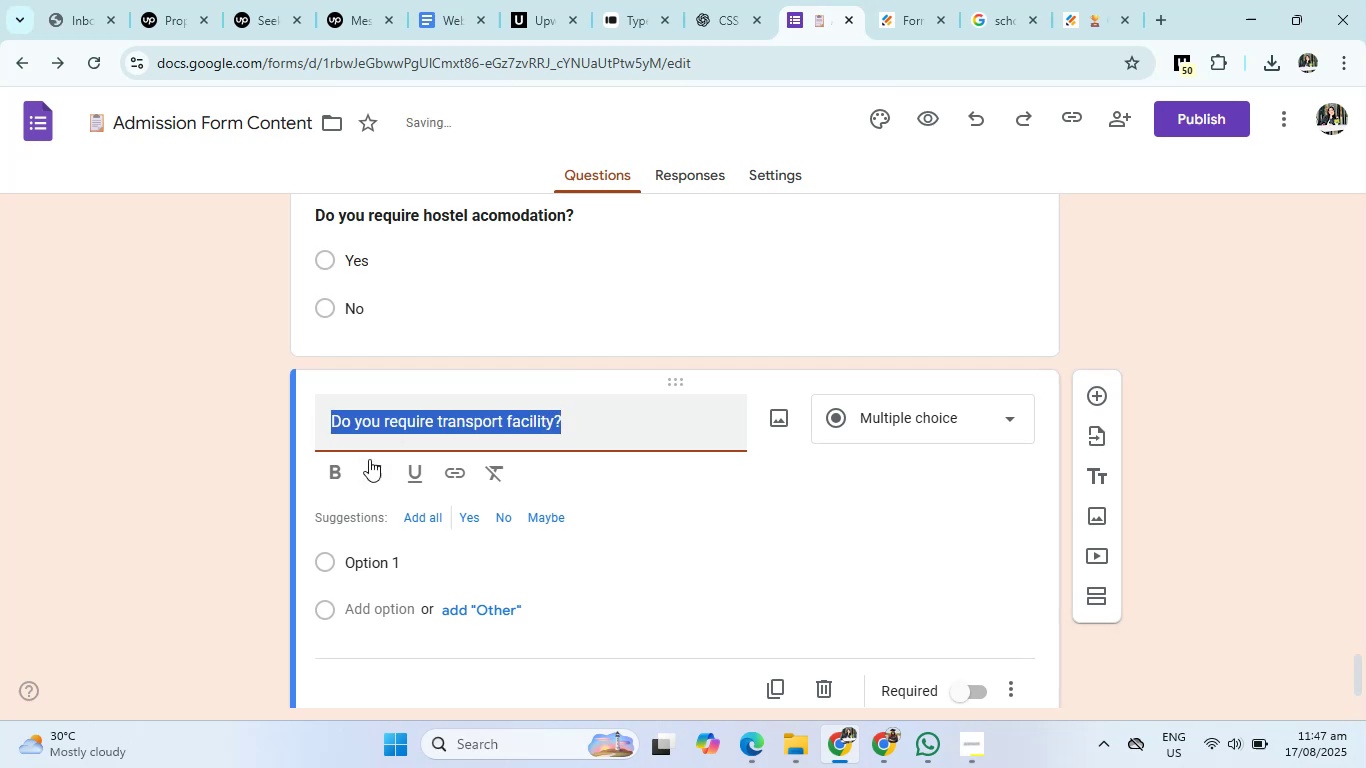 
left_click([318, 465])
 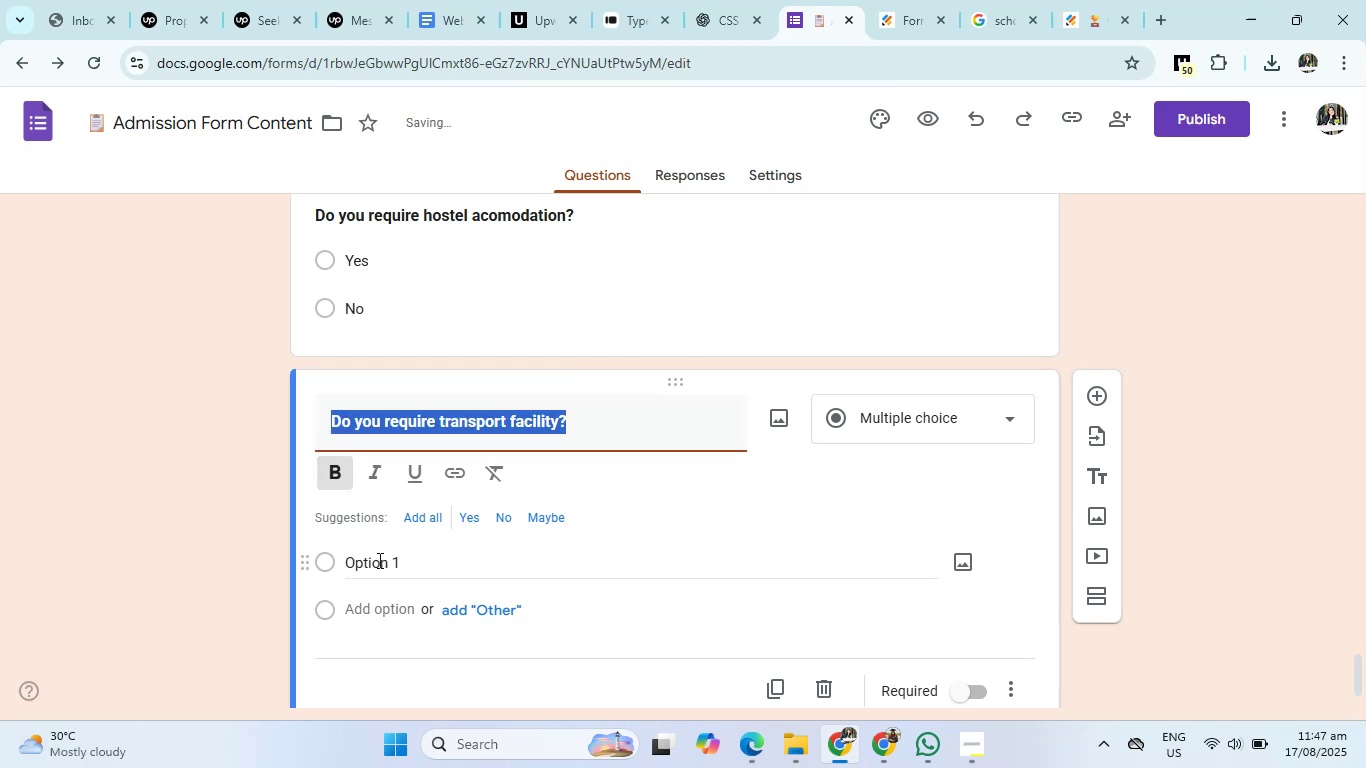 
left_click([378, 560])
 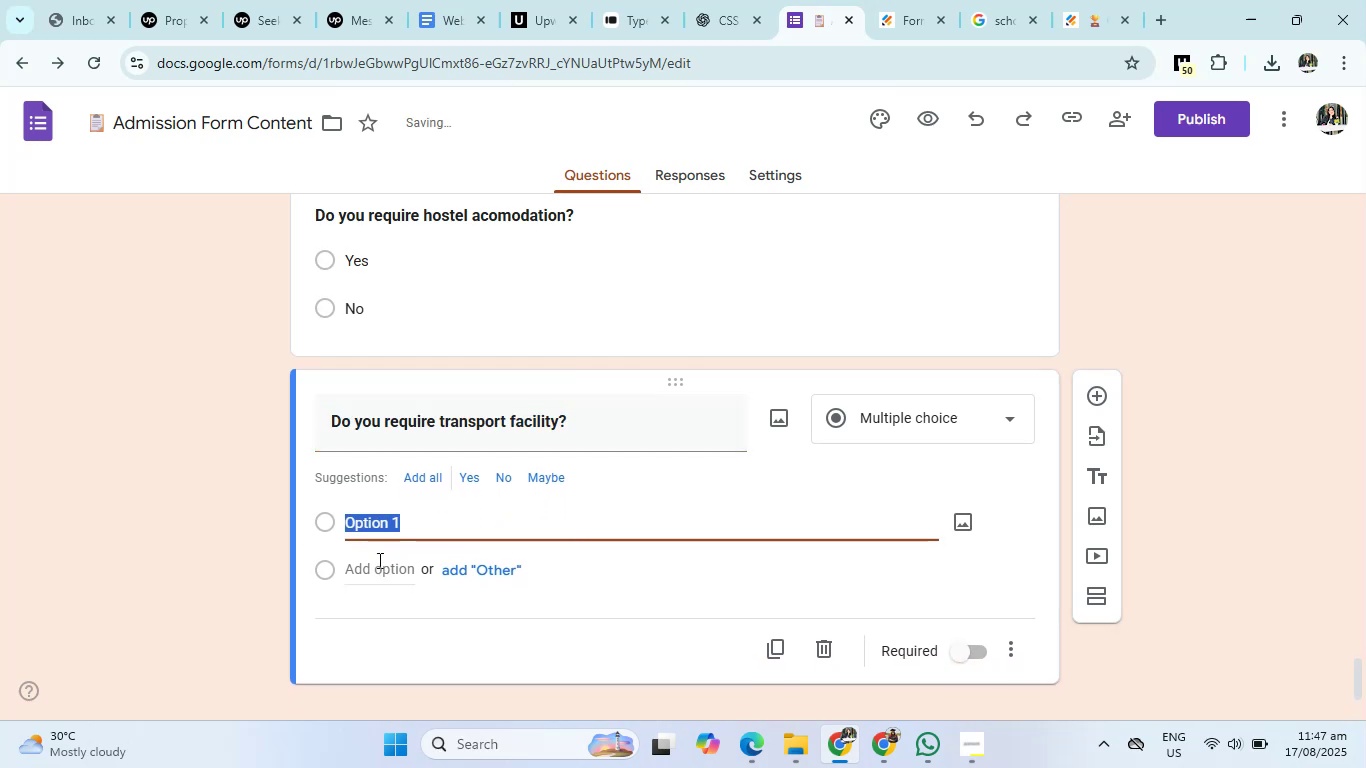 
key(Backspace)
type(E)
key(Backspace)
type(Yes)
 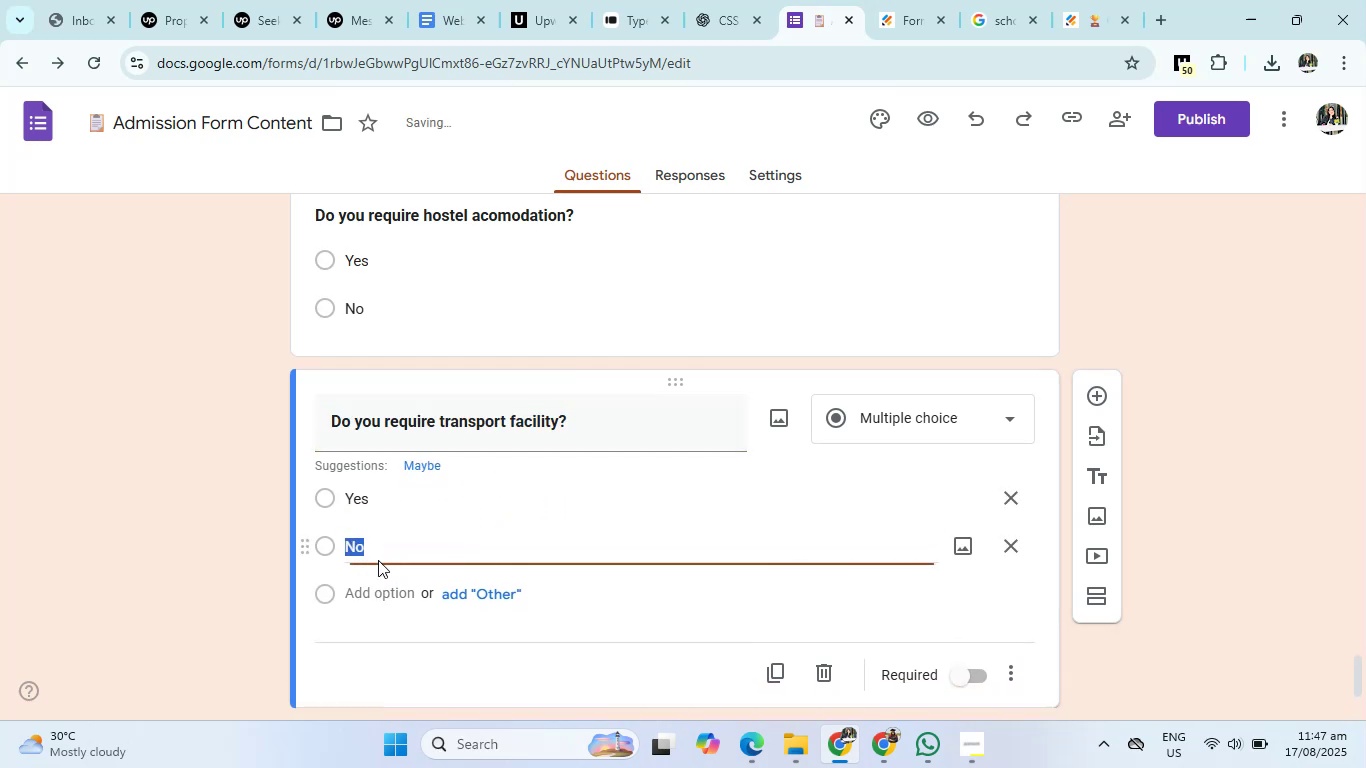 
 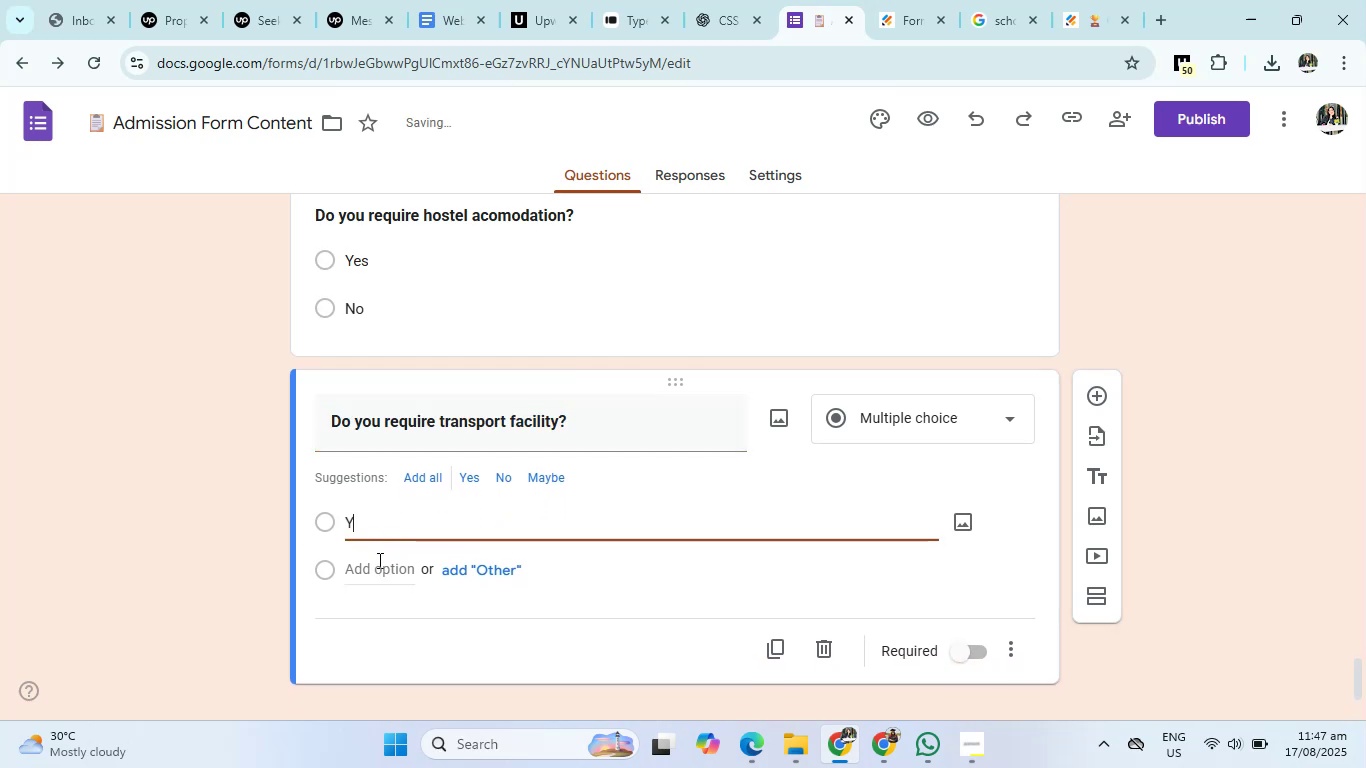 
key(Enter)
 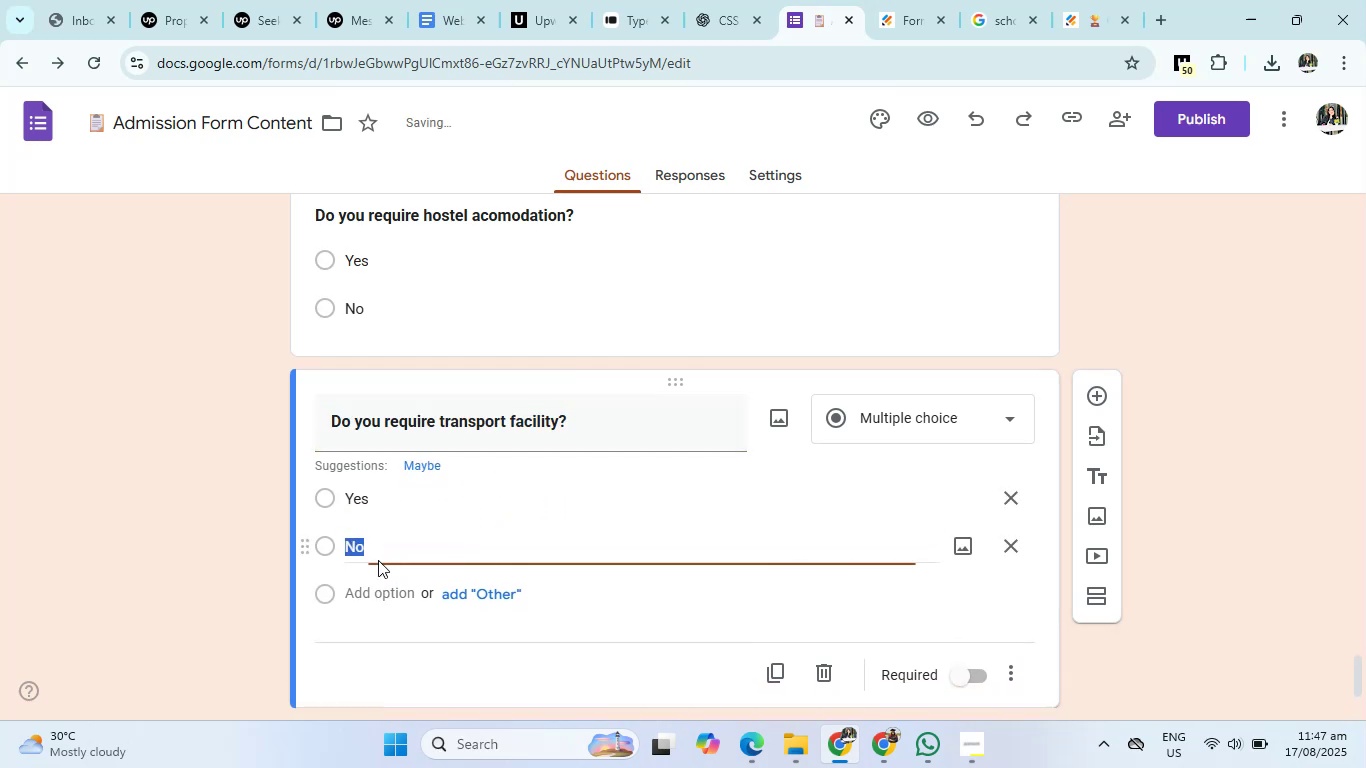 
type(No)
 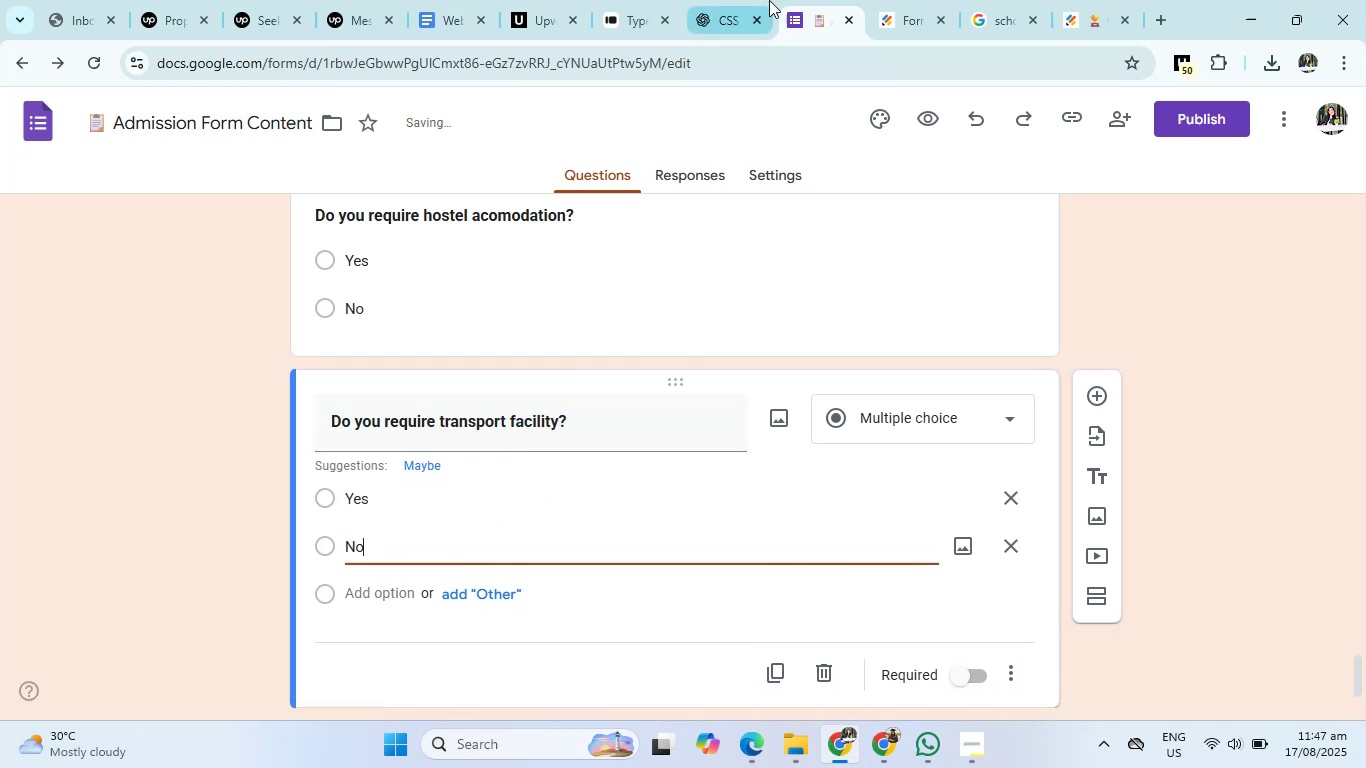 
left_click([723, 0])
 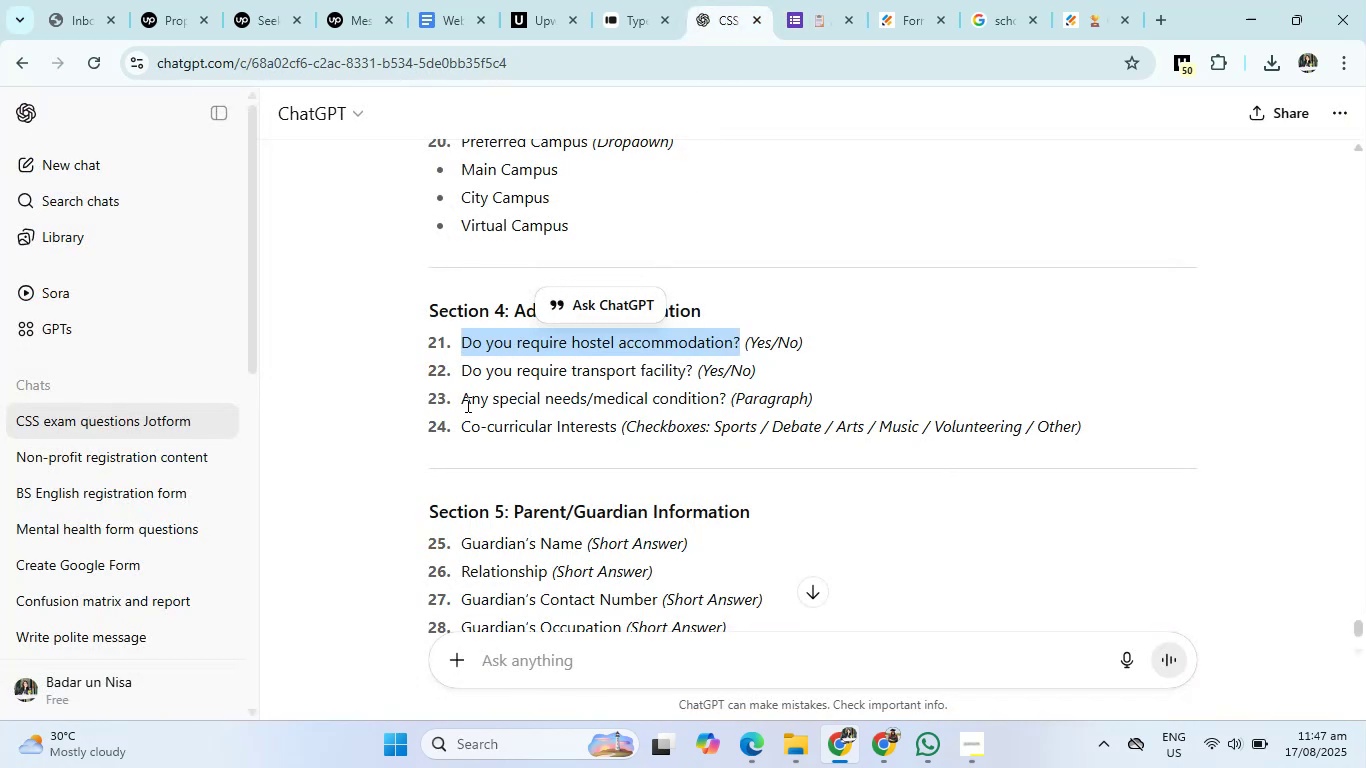 
left_click_drag(start_coordinate=[459, 405], to_coordinate=[727, 401])
 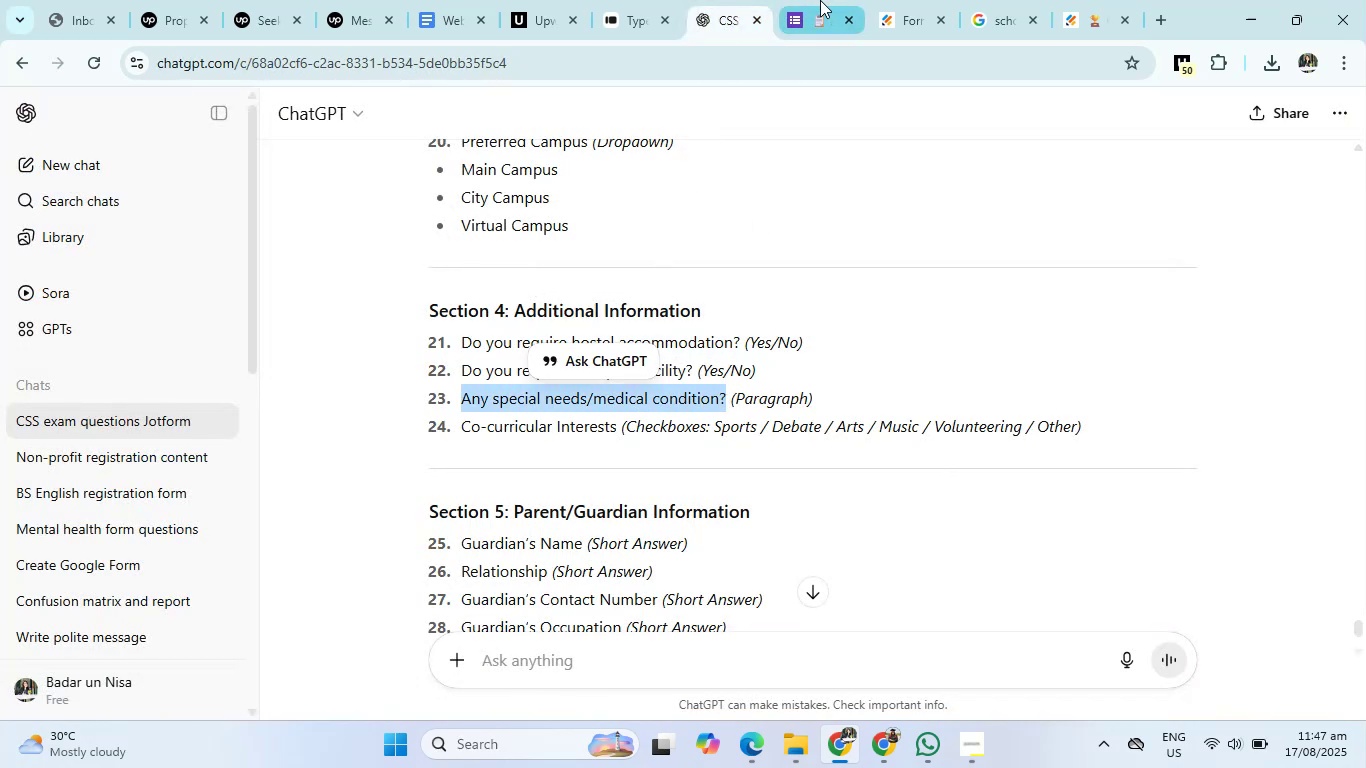 
left_click([820, 0])
 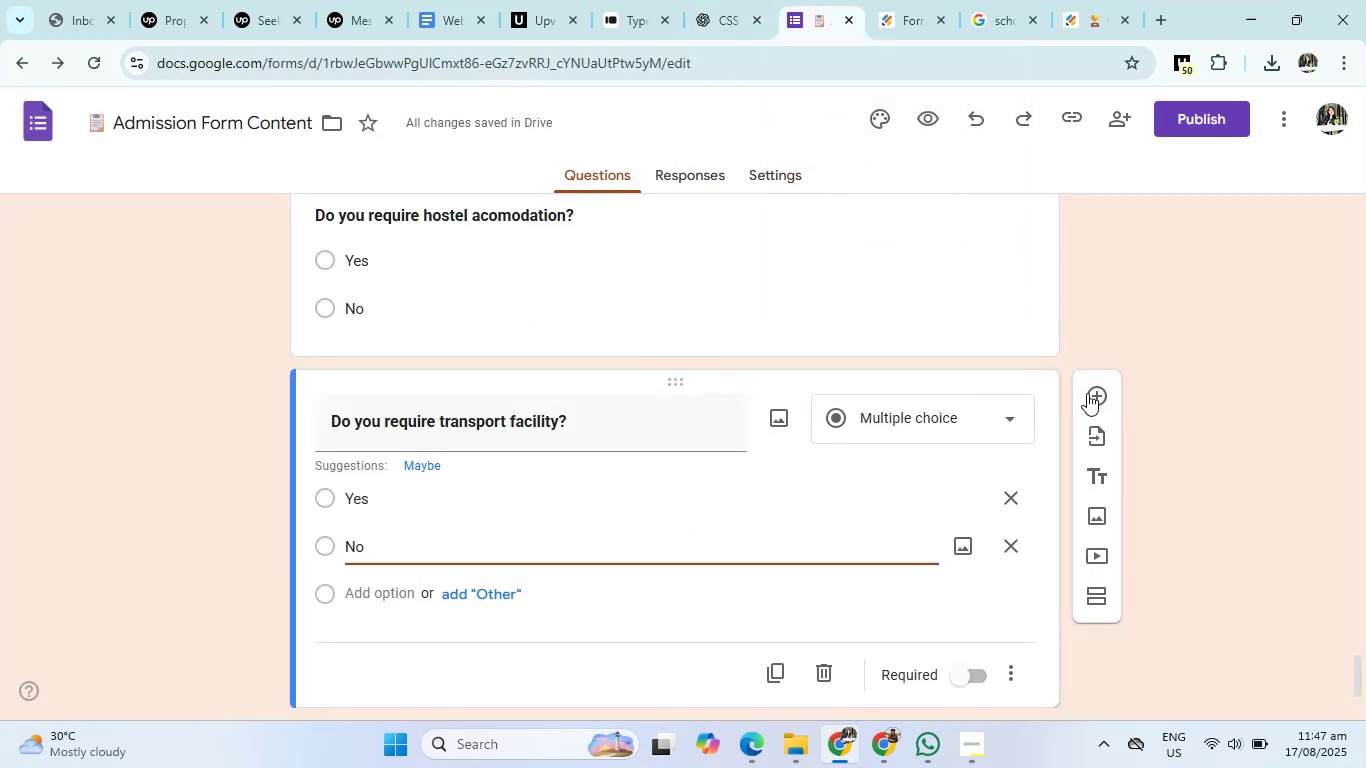 
left_click([1102, 392])
 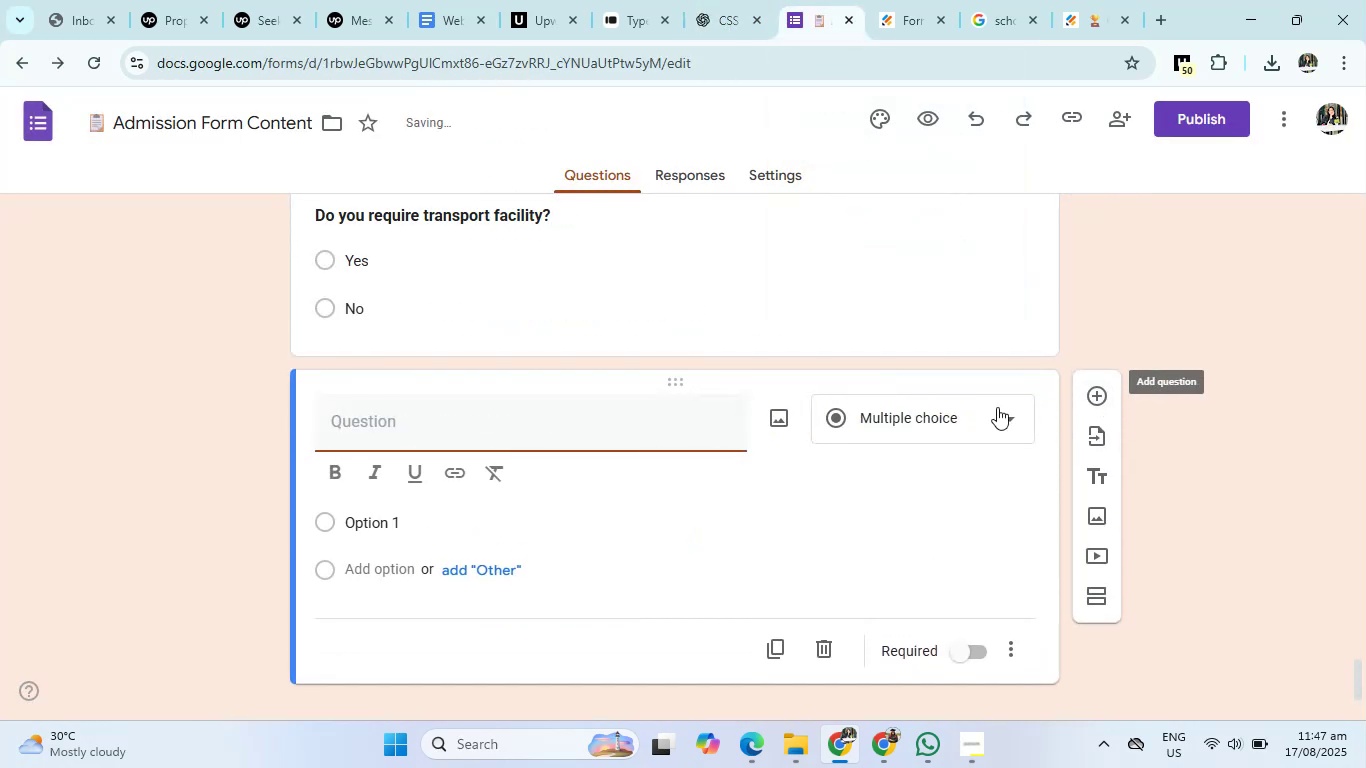 
left_click([943, 413])
 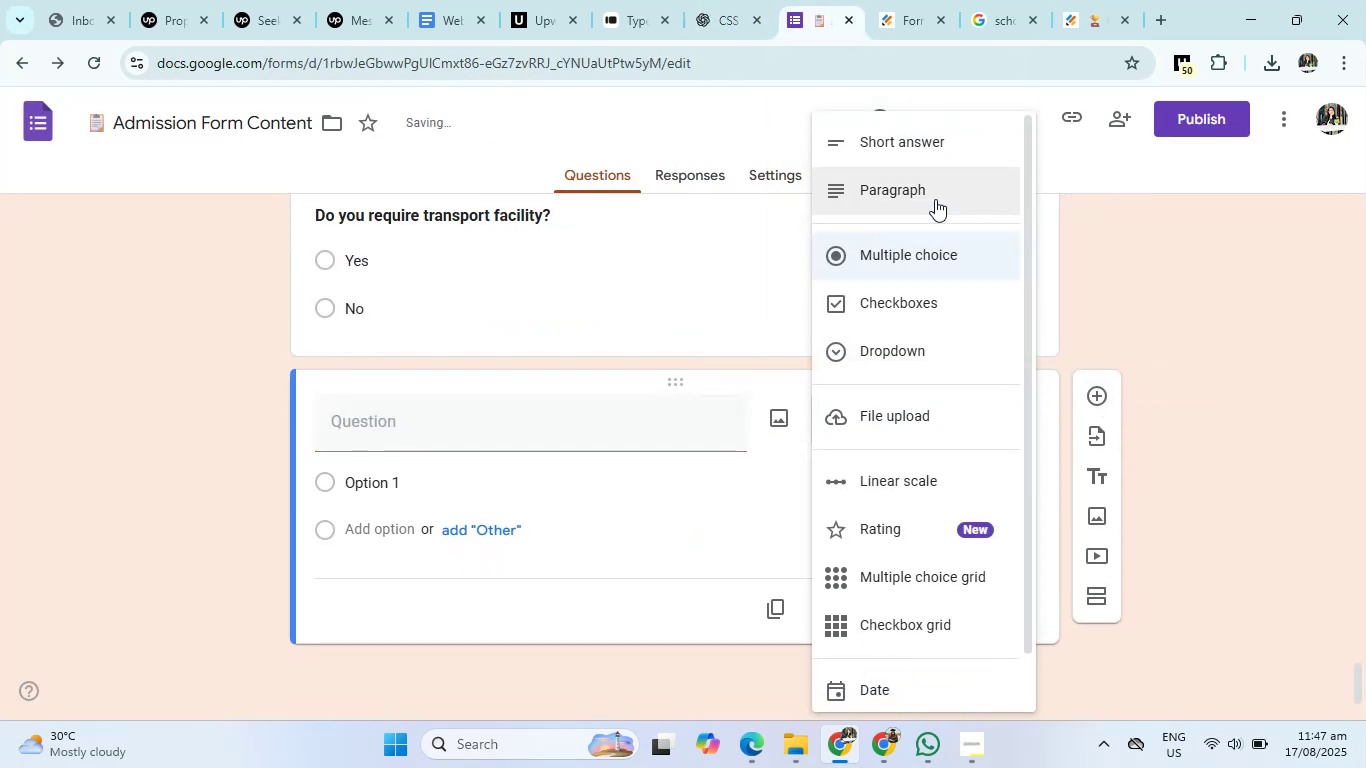 
left_click([935, 199])
 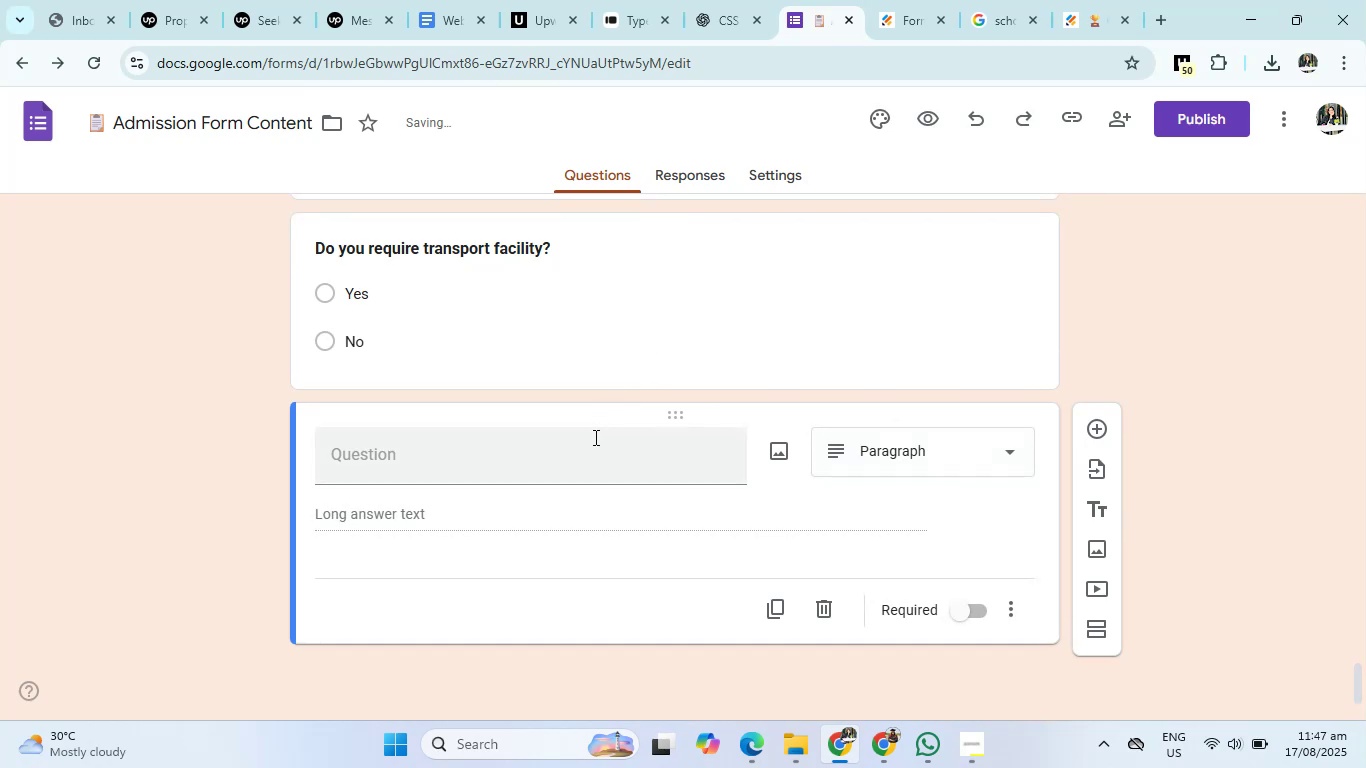 
left_click([588, 449])
 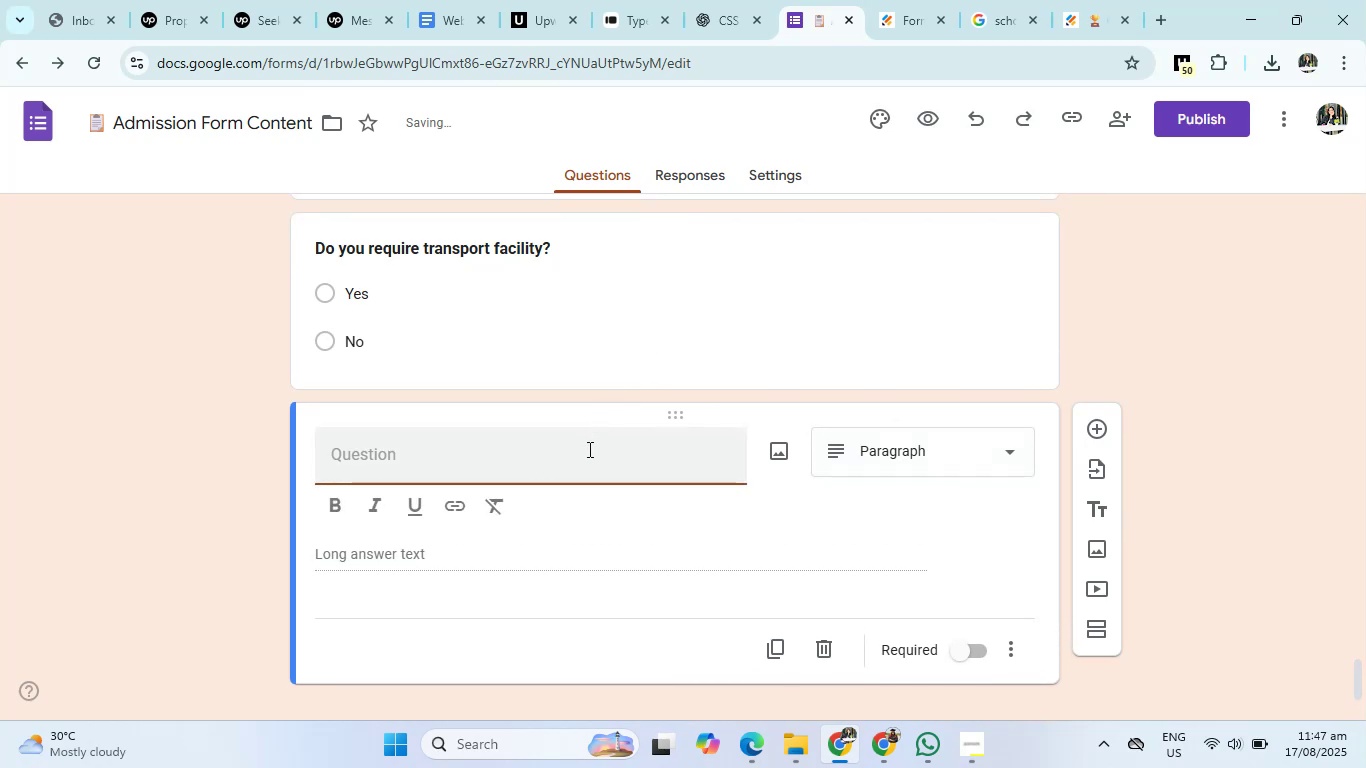 
type(Any Scpec)
key(Backspace)
key(Backspace)
key(Backspace)
key(Backspace)
type(peicalne)
key(Backspace)
key(Backspace)
type( need )
 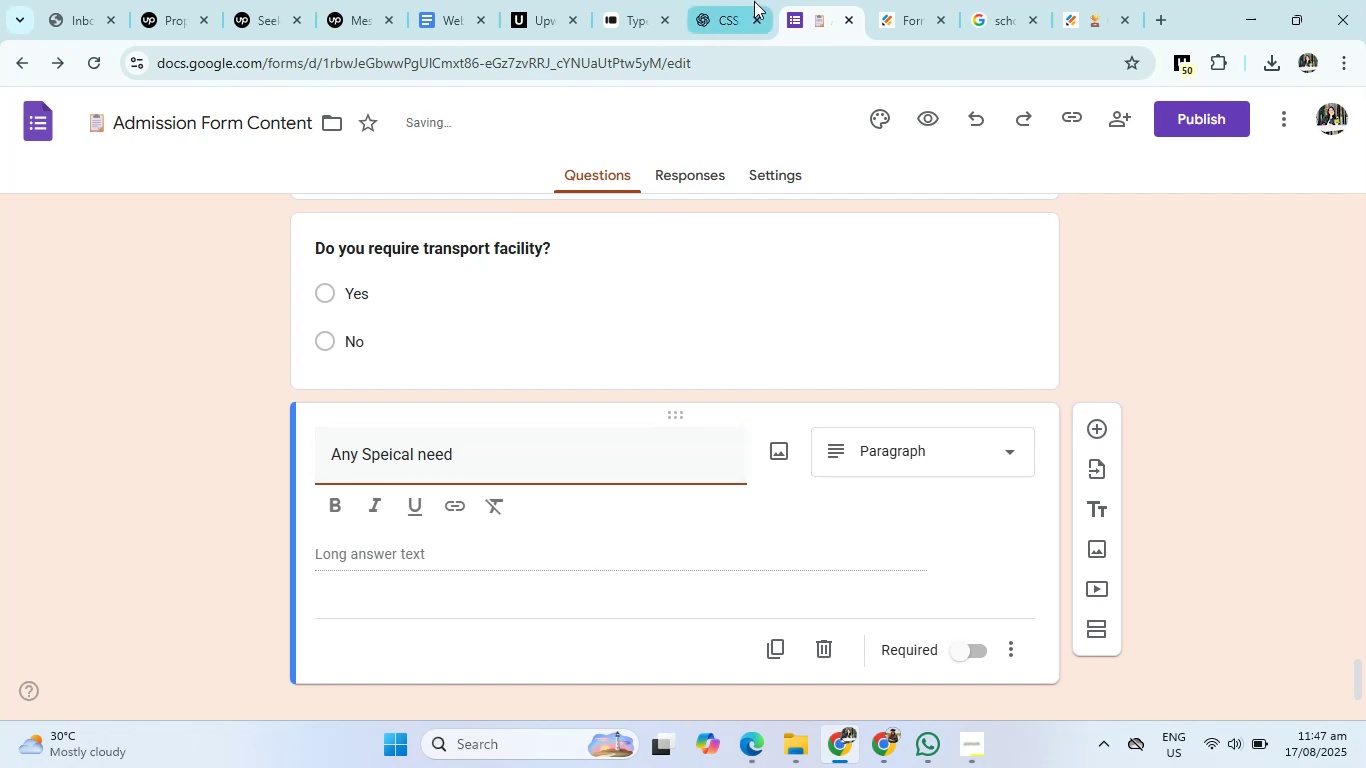 
left_click([751, 1])
 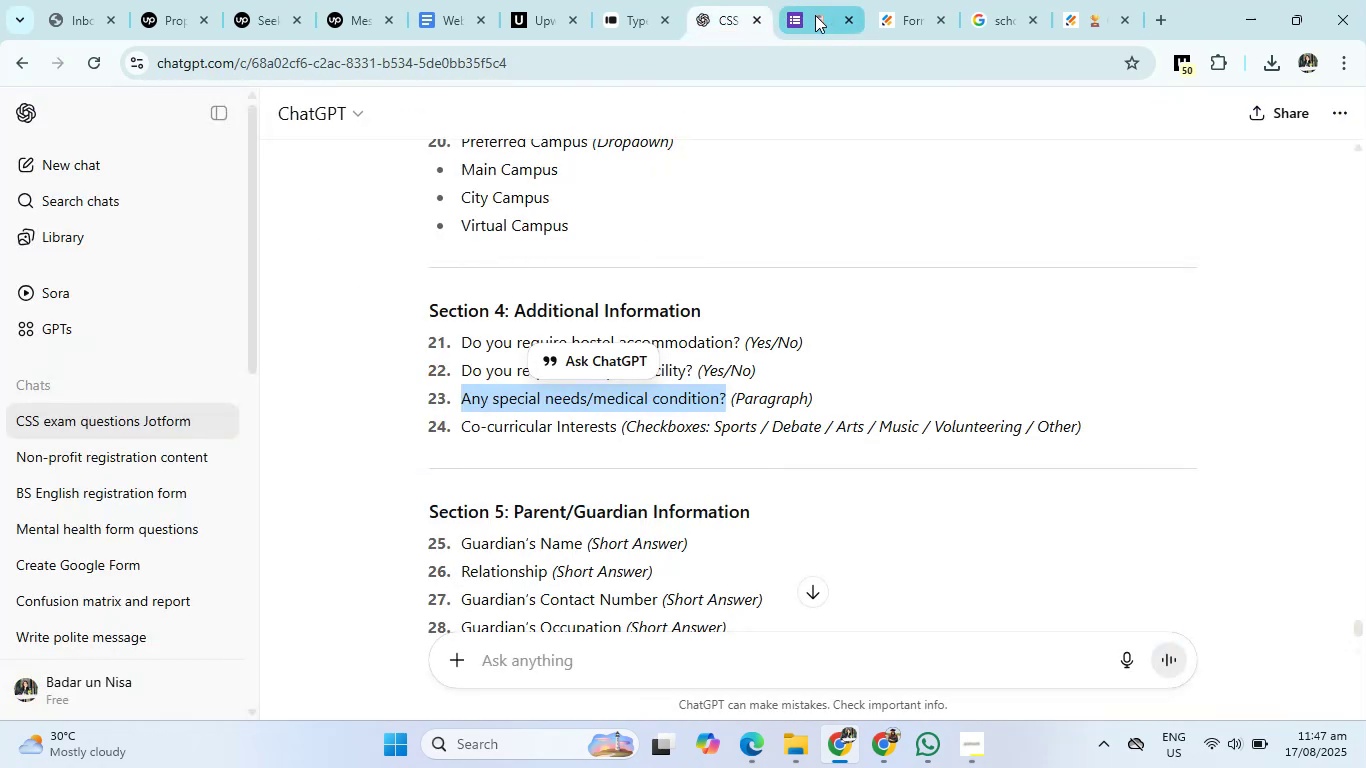 
left_click([815, 15])
 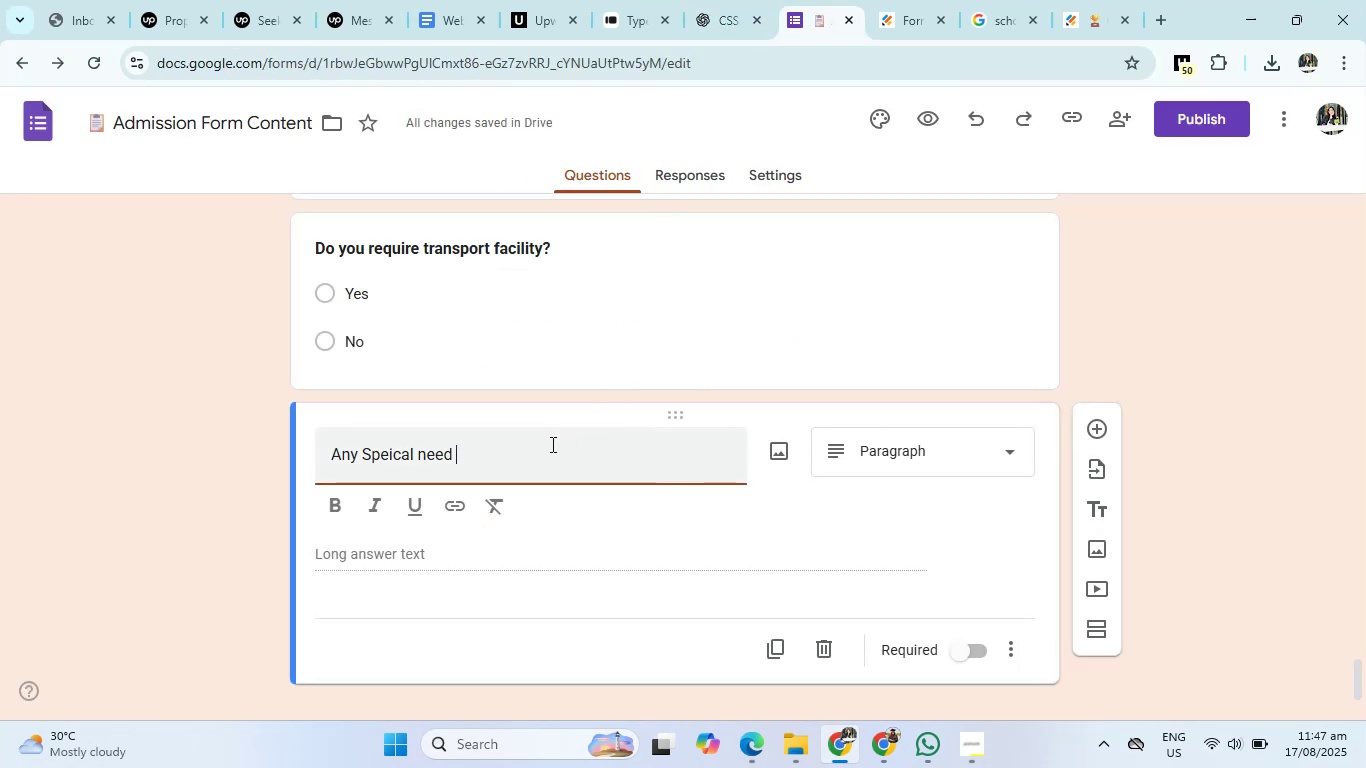 
left_click([551, 444])
 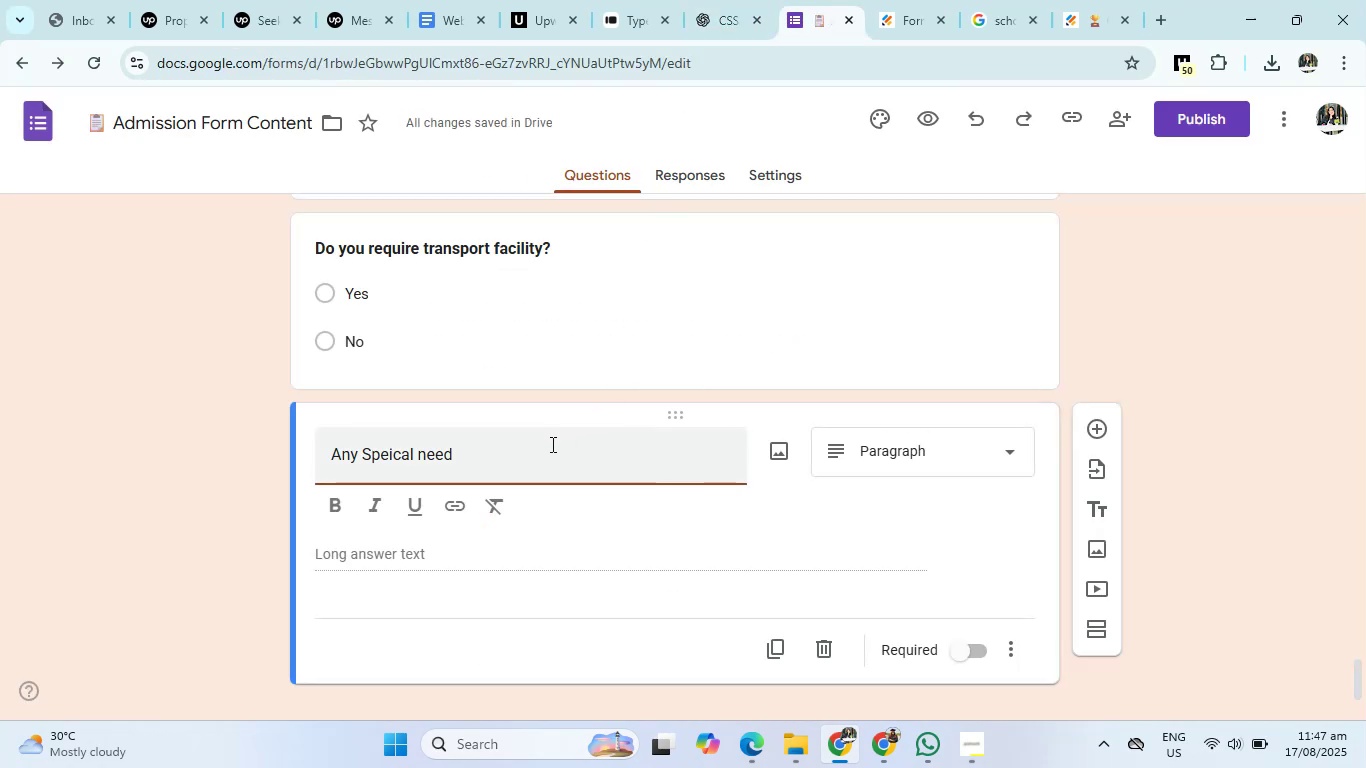 
type(/ medical condition?)
 